 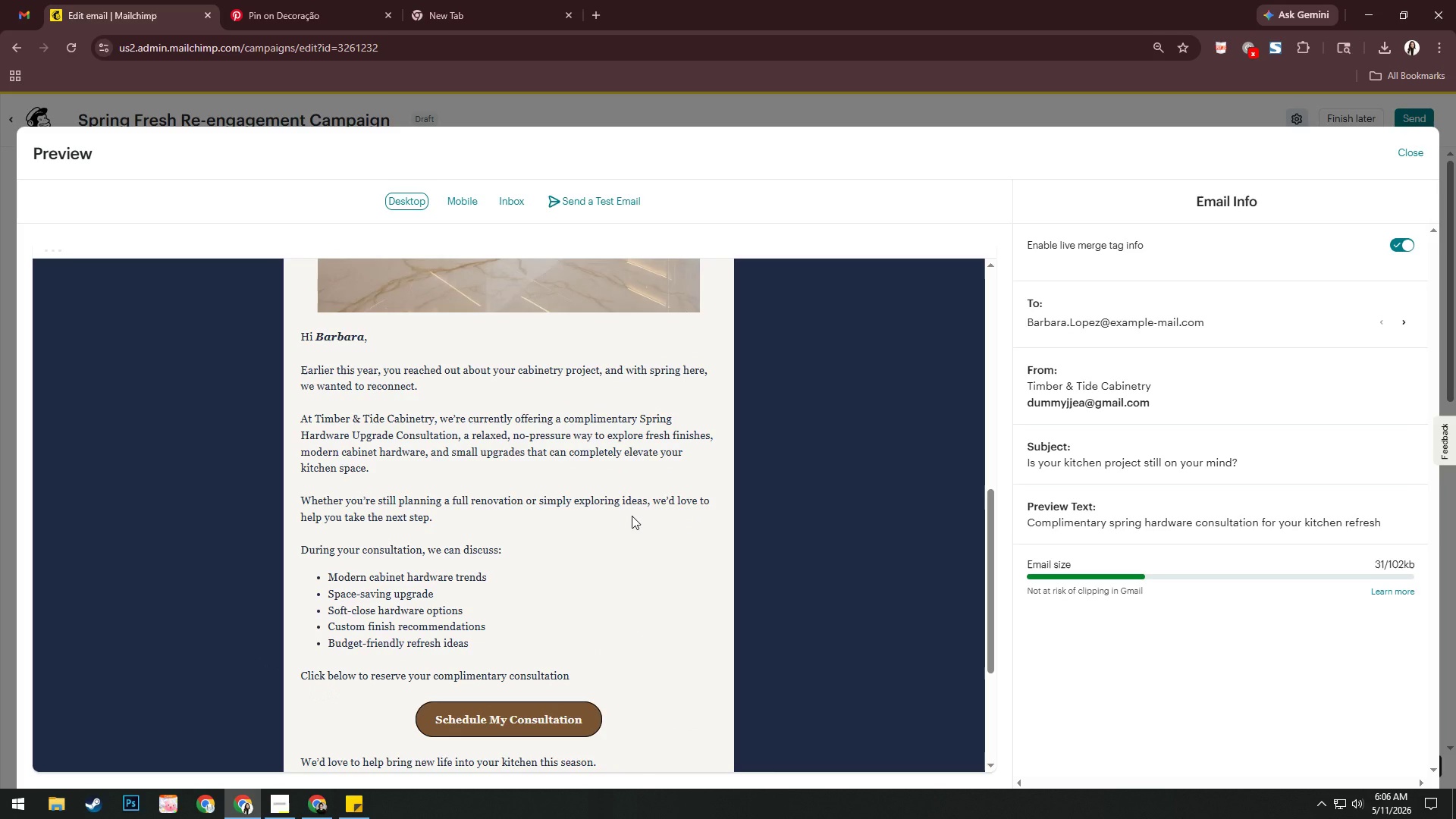 
scroll: coordinate [632, 516], scroll_direction: down, amount: 1.0
 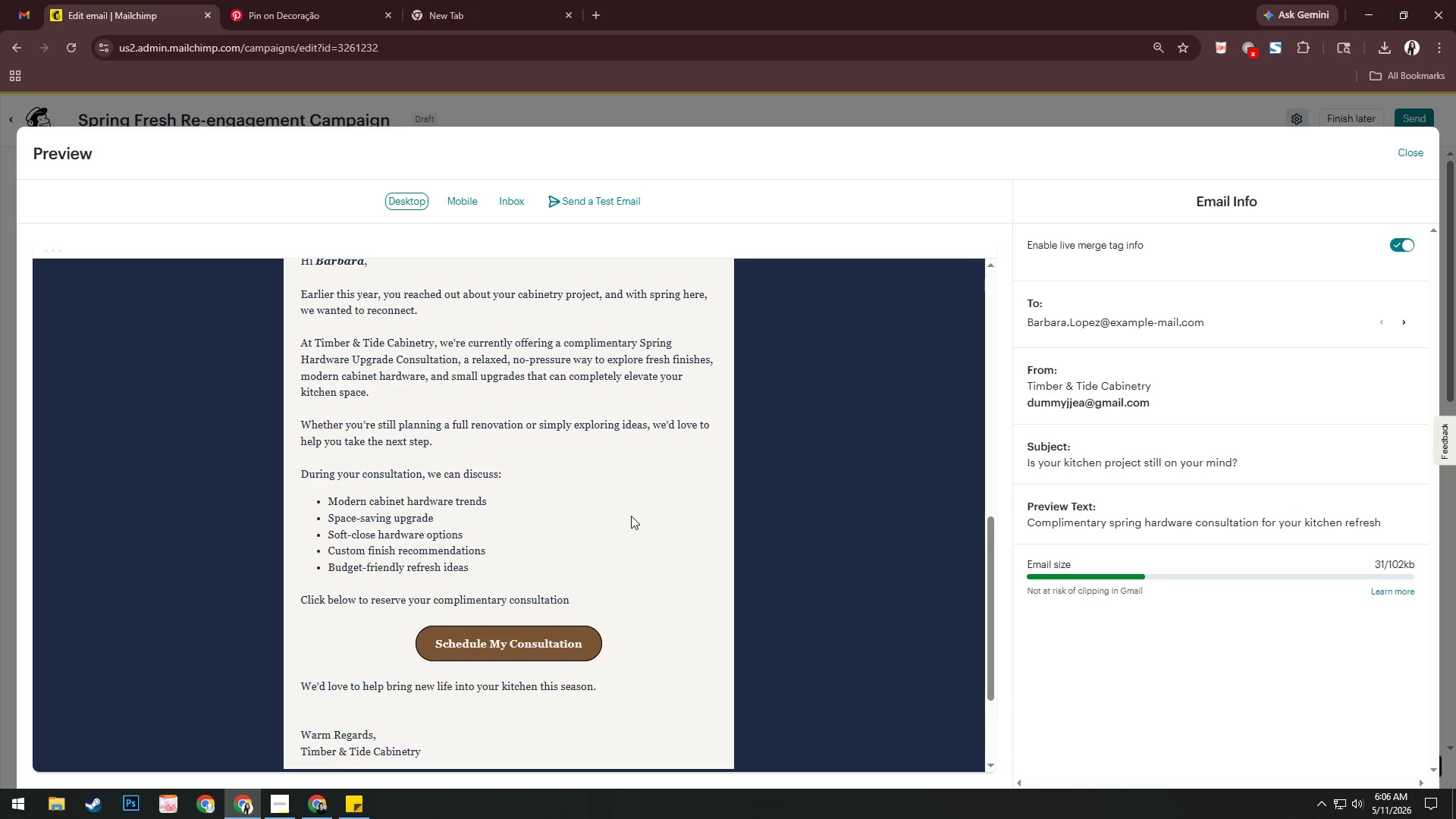 
scroll: coordinate [631, 516], scroll_direction: up, amount: 4.0
 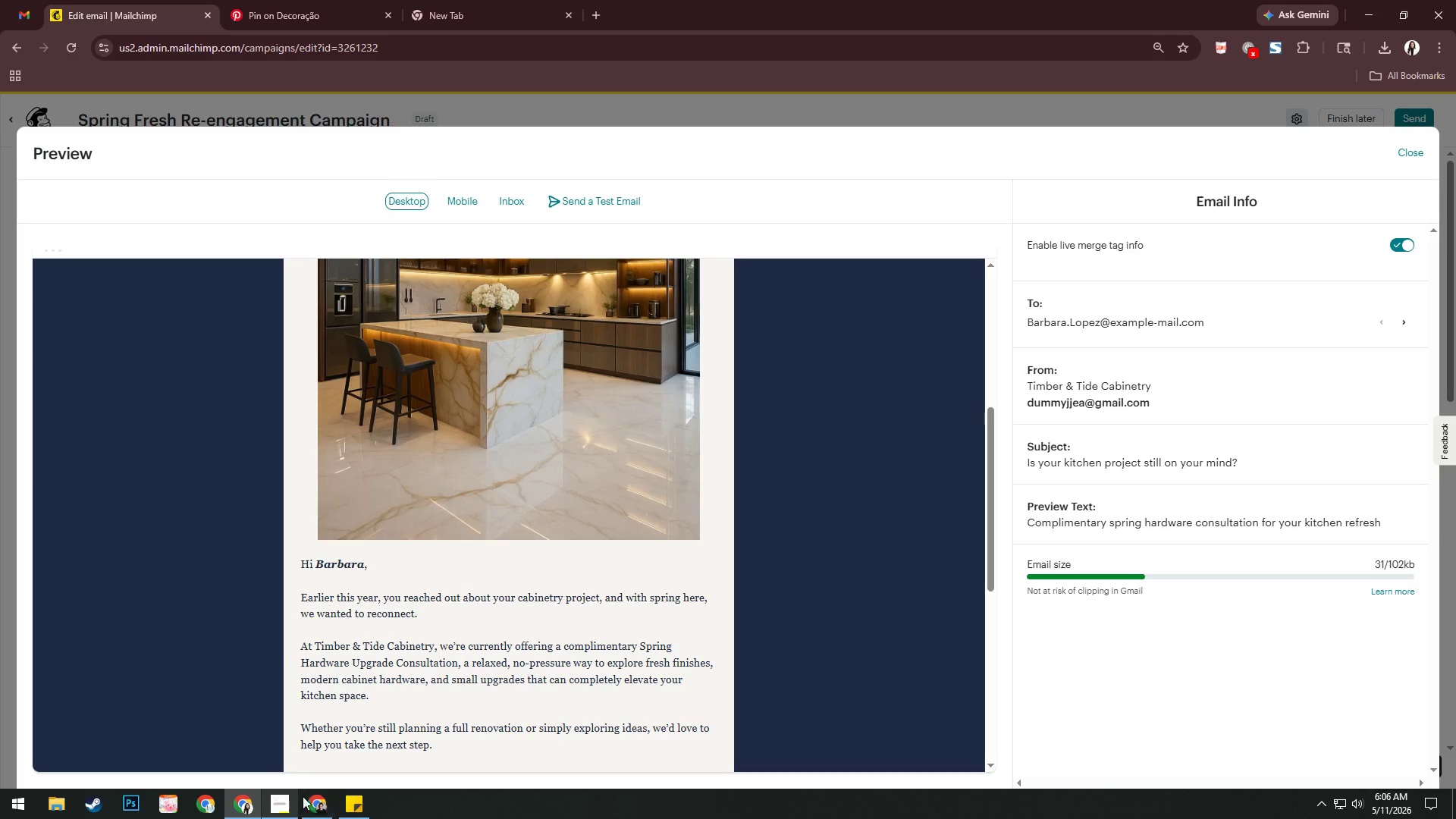 
left_click([312, 795])
 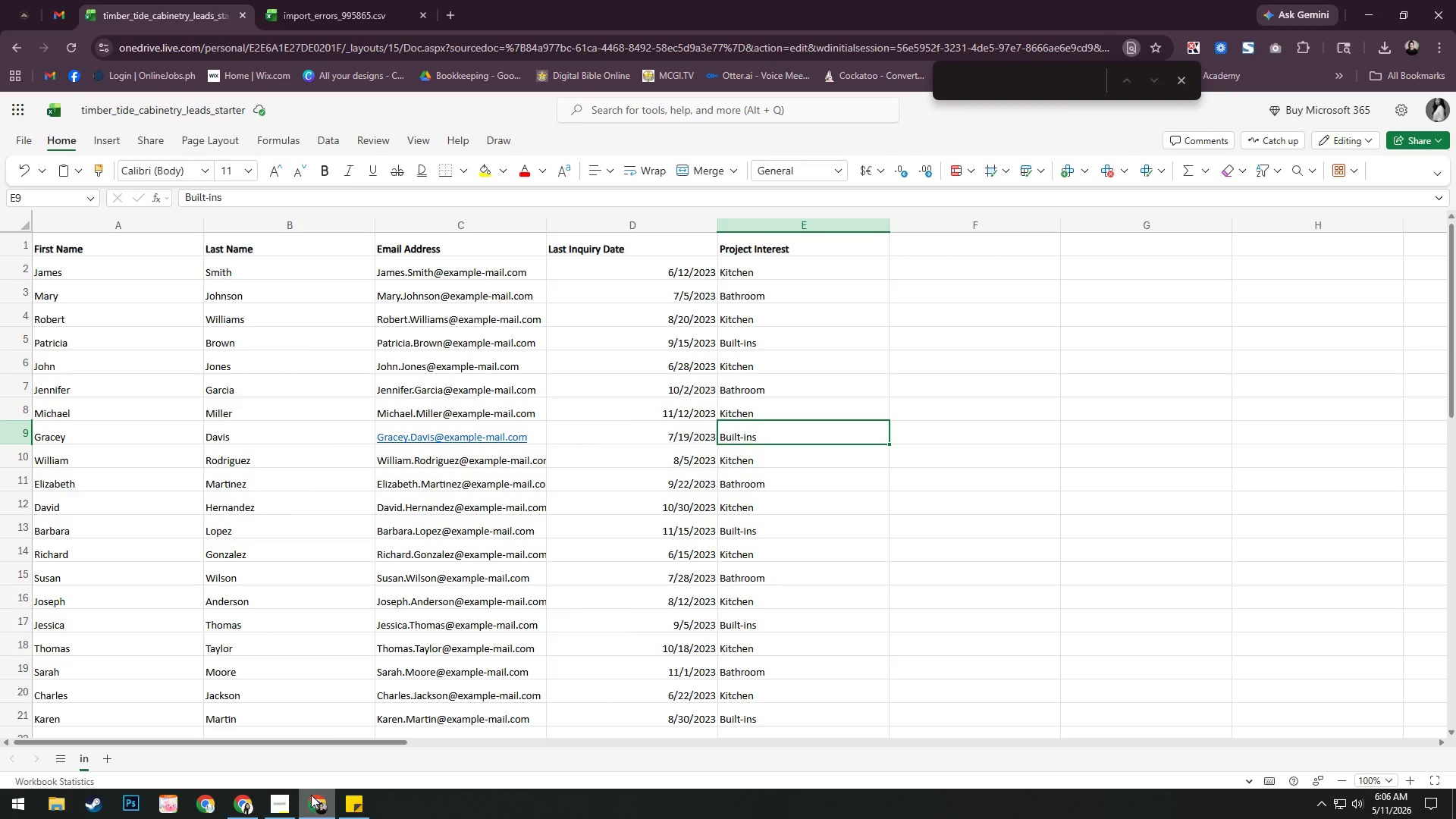 
left_click([245, 805])
 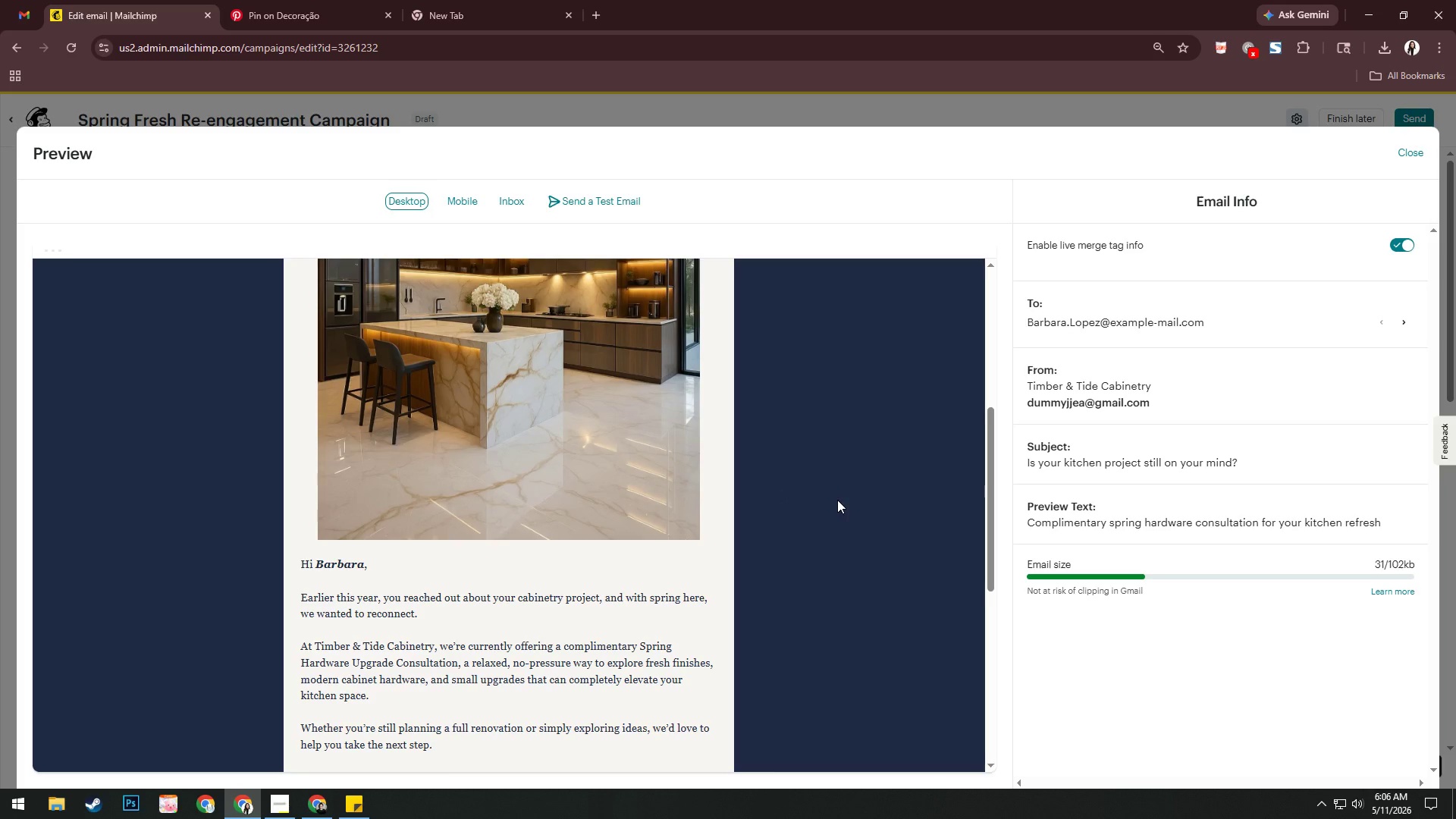 
scroll: coordinate [837, 500], scroll_direction: up, amount: 2.0
 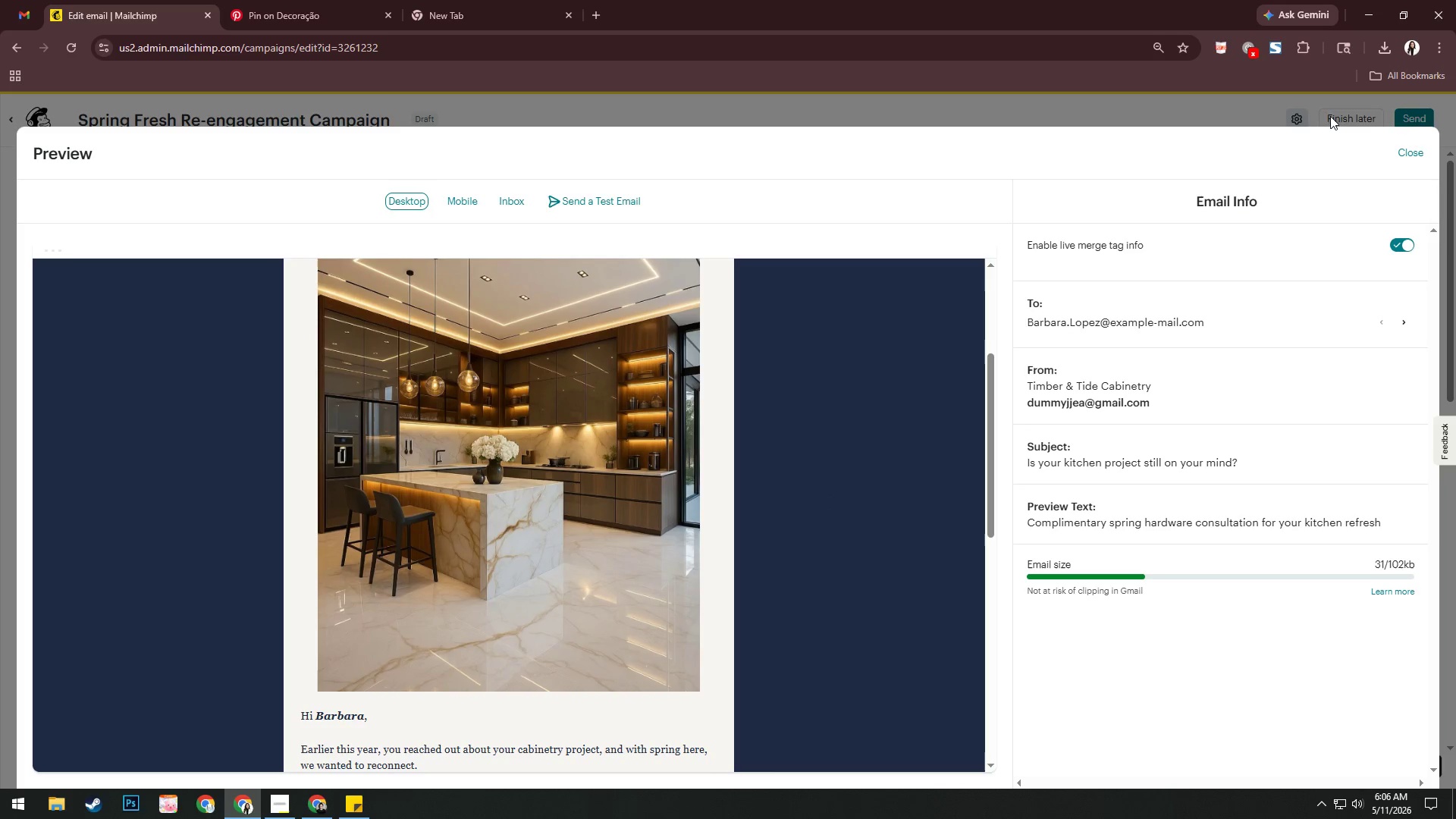 
left_click([1398, 151])
 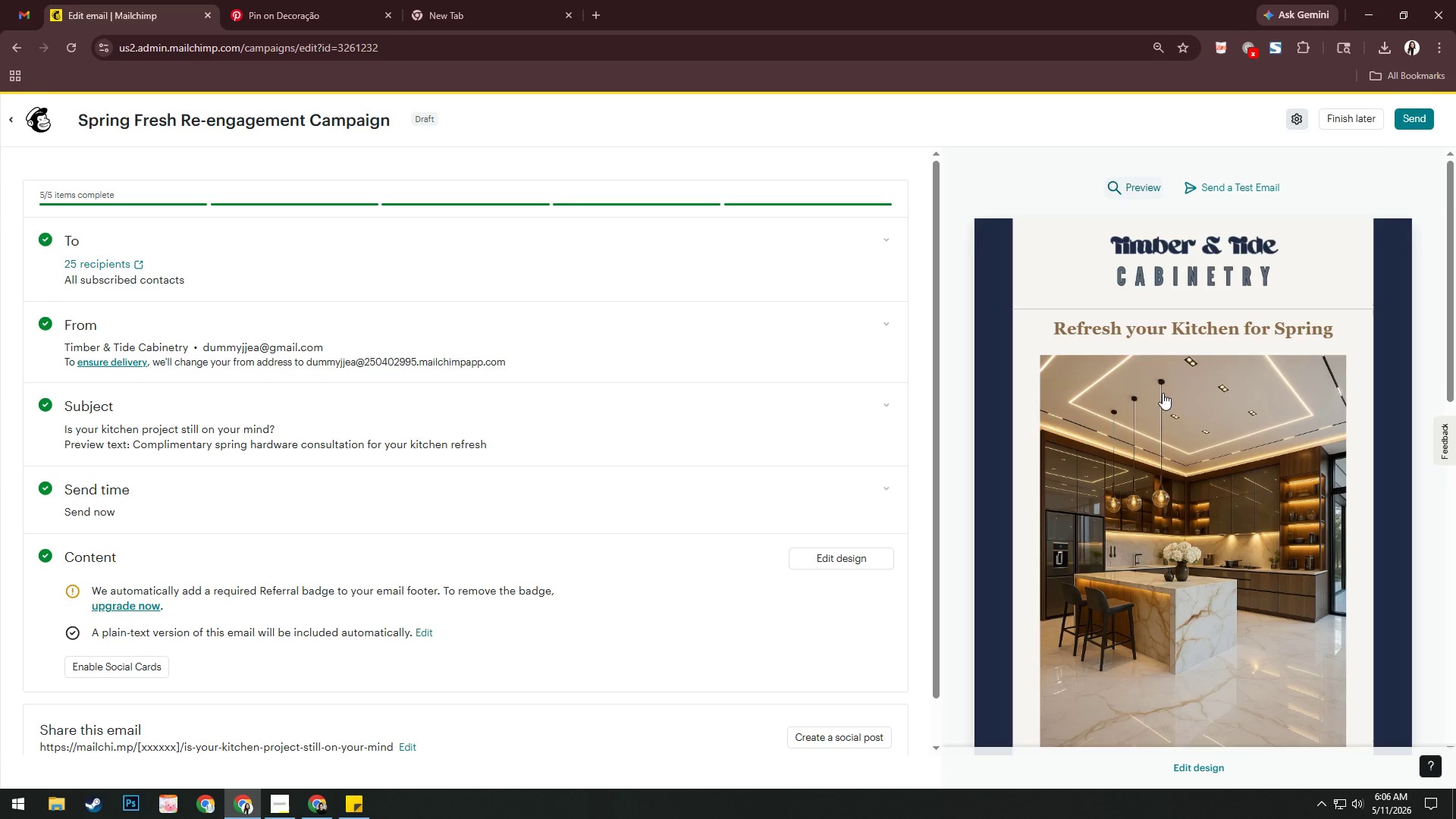 
left_click([1142, 416])
 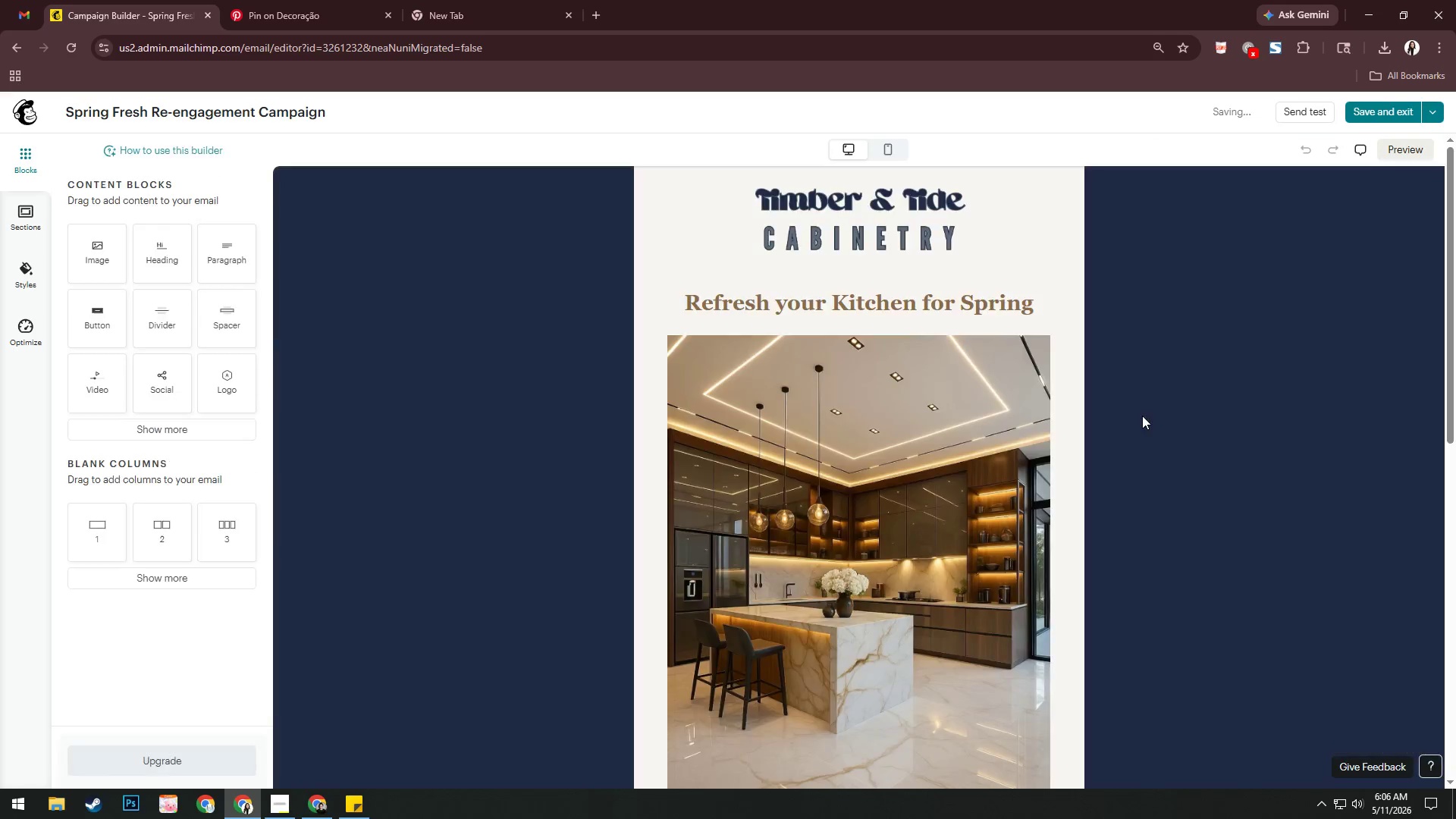 
scroll: coordinate [839, 464], scroll_direction: down, amount: 7.0
 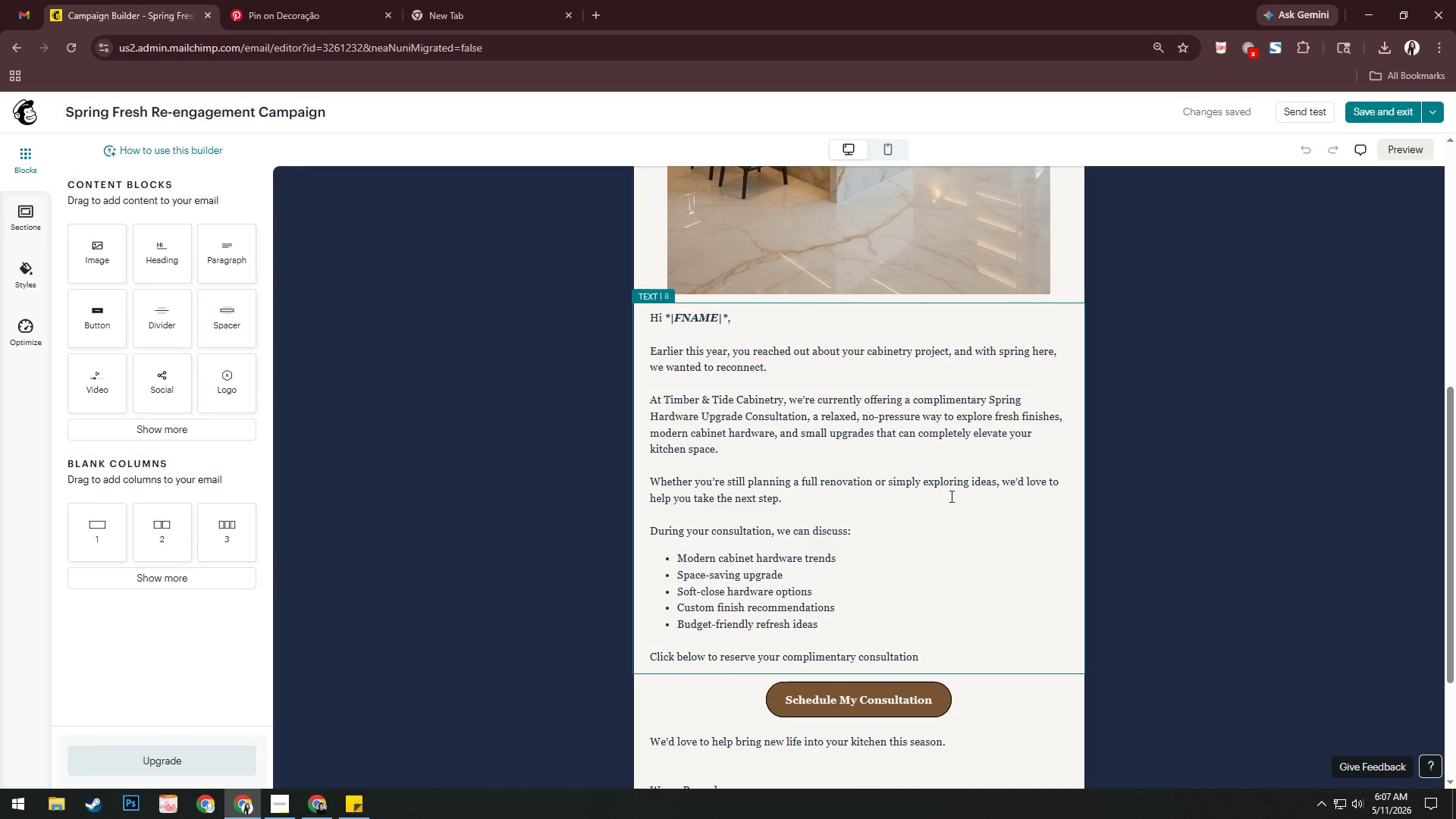 
wait(6.27)
 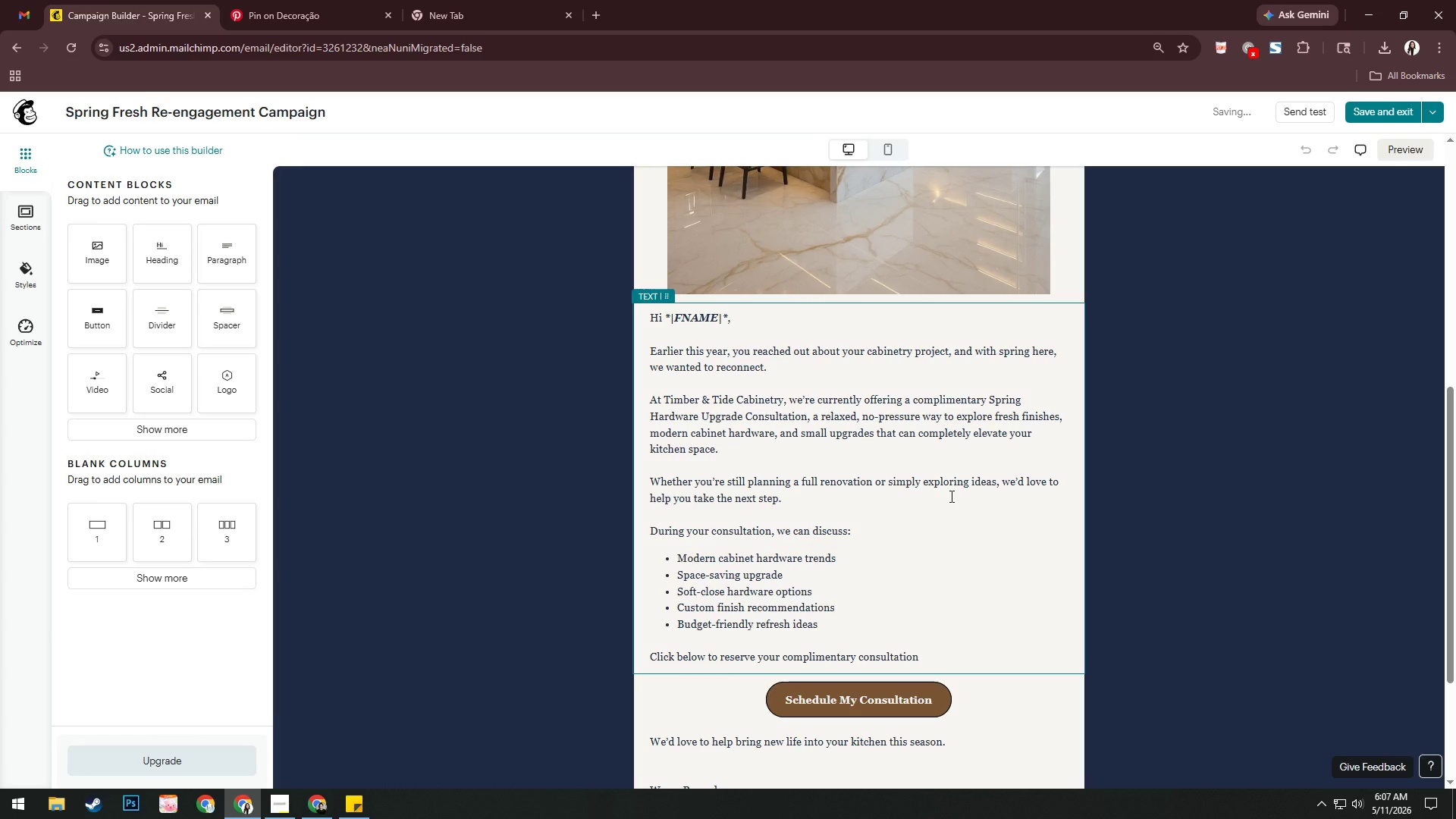 
left_click([317, 806])
 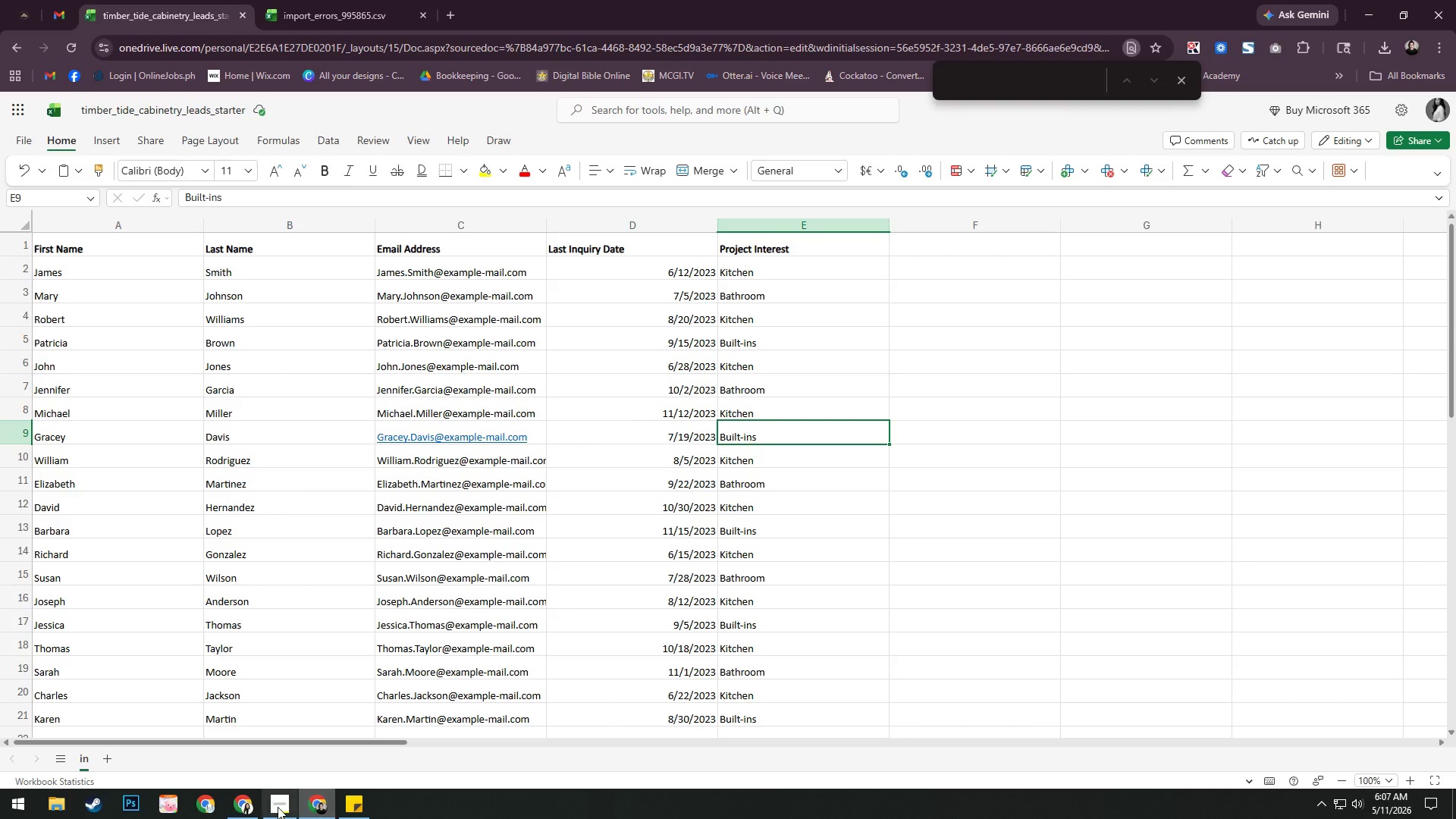 
left_click([247, 808])
 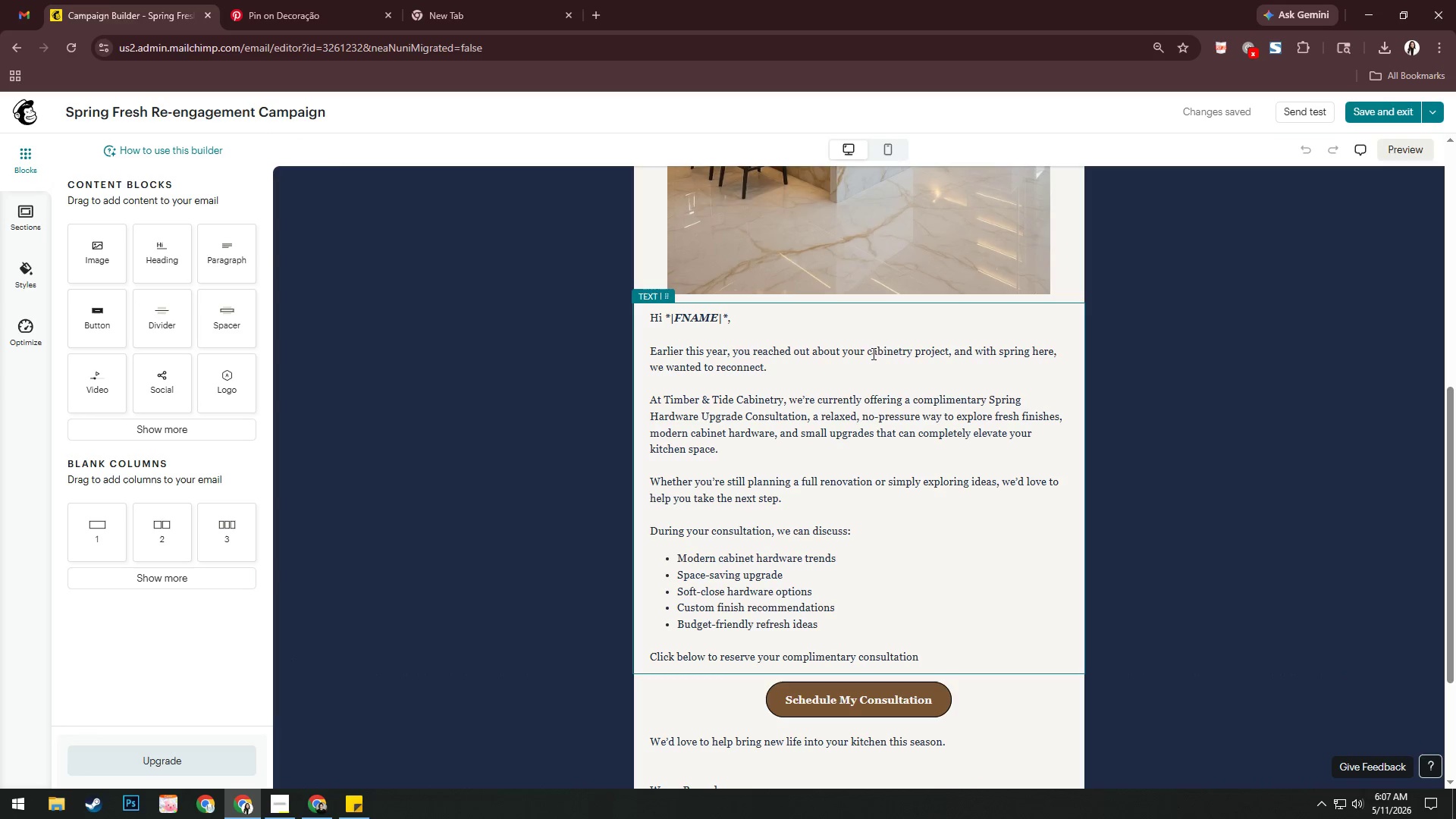 
left_click_drag(start_coordinate=[867, 350], to_coordinate=[948, 347])
 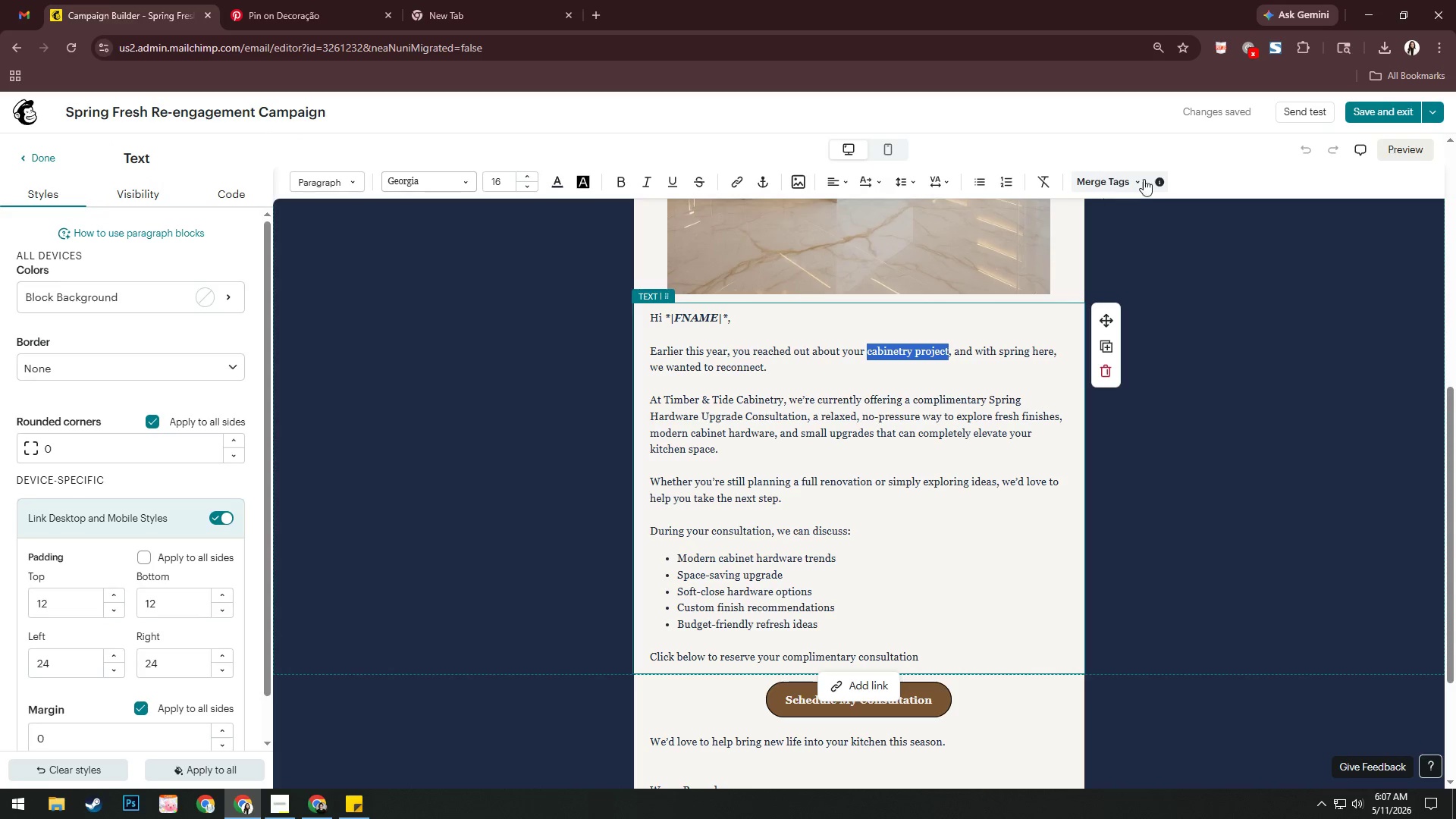 
left_click([1125, 178])
 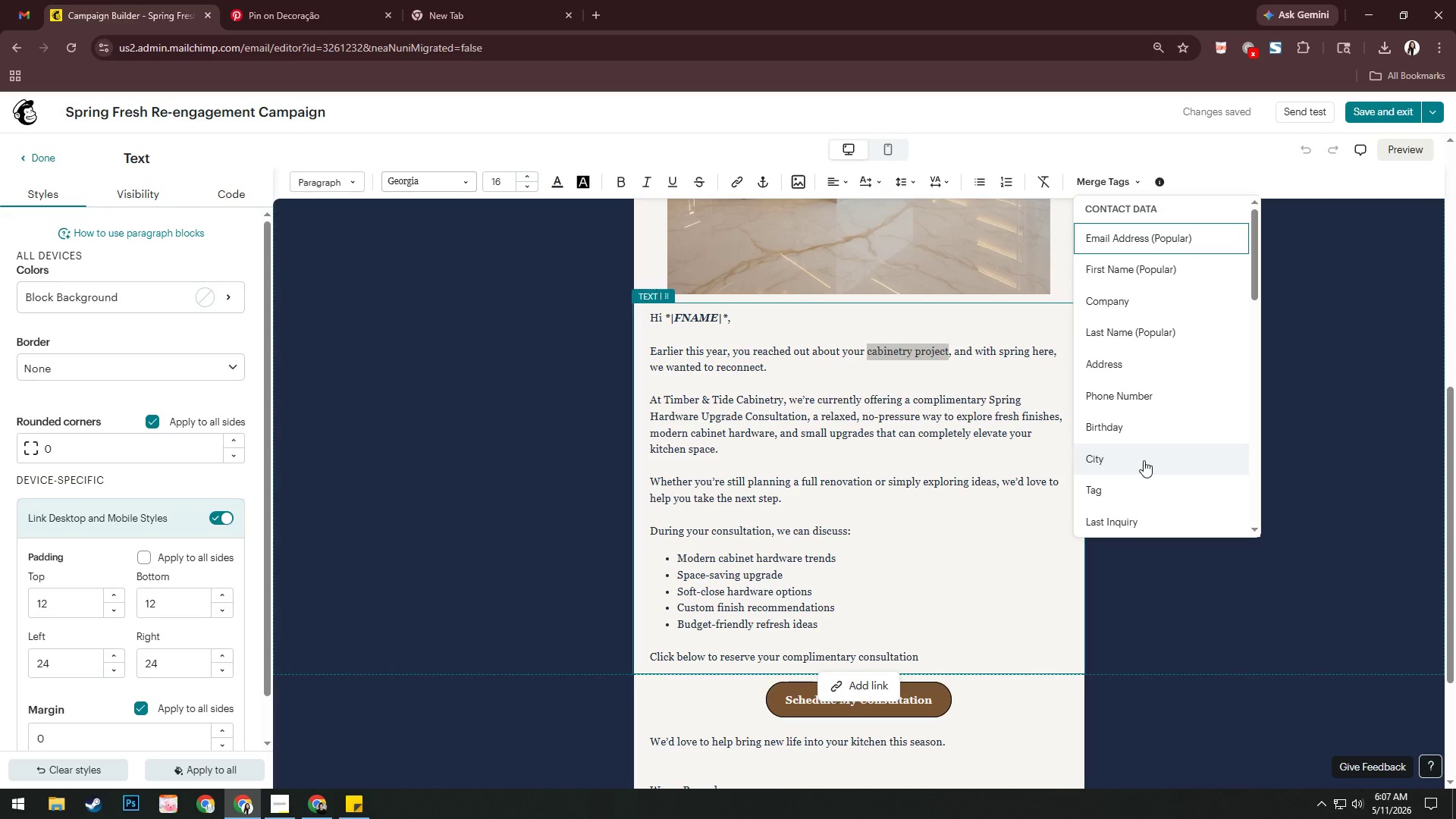 
scroll: coordinate [1144, 460], scroll_direction: down, amount: 1.0
 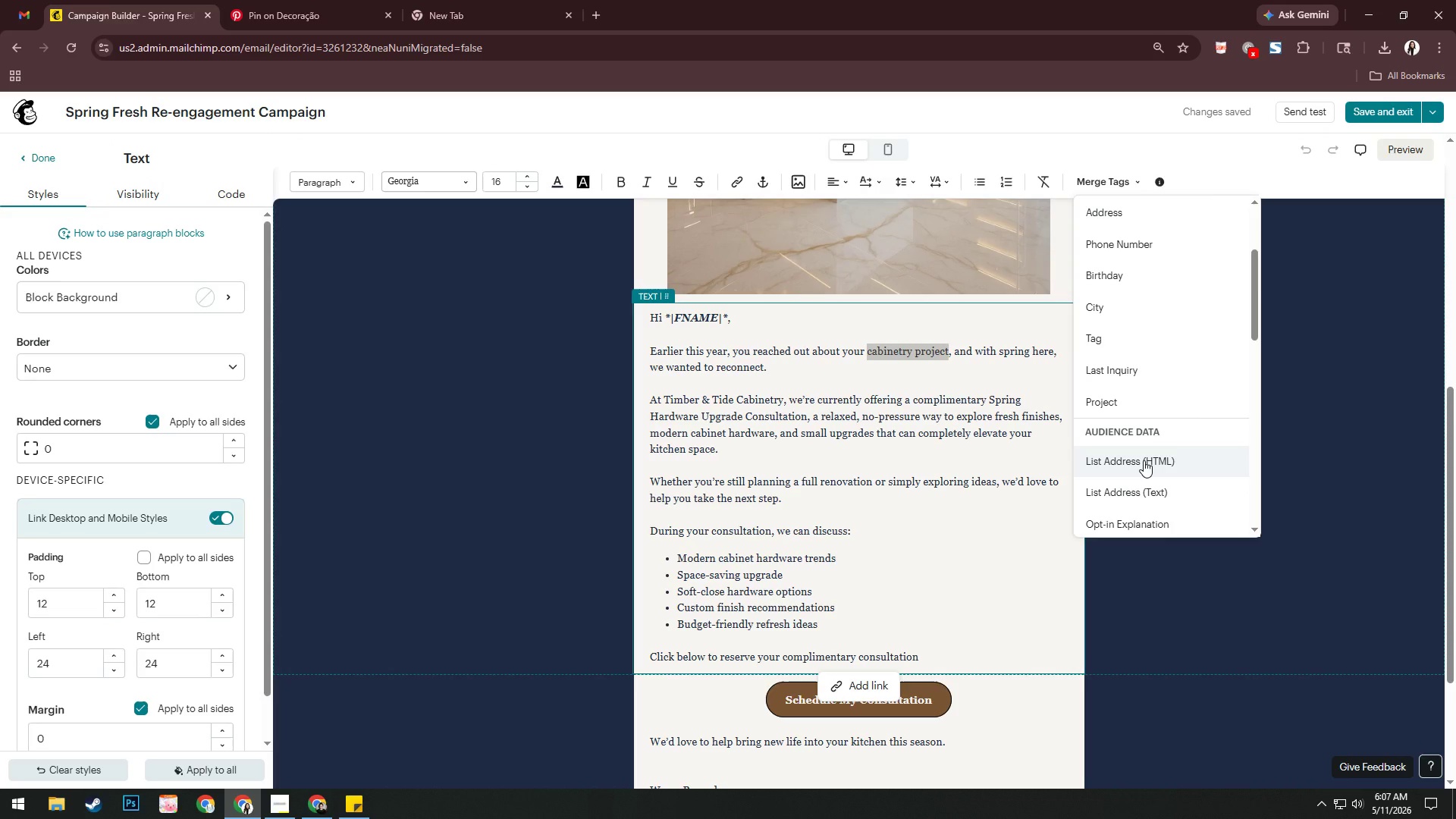 
scroll: coordinate [1144, 460], scroll_direction: up, amount: 1.0
 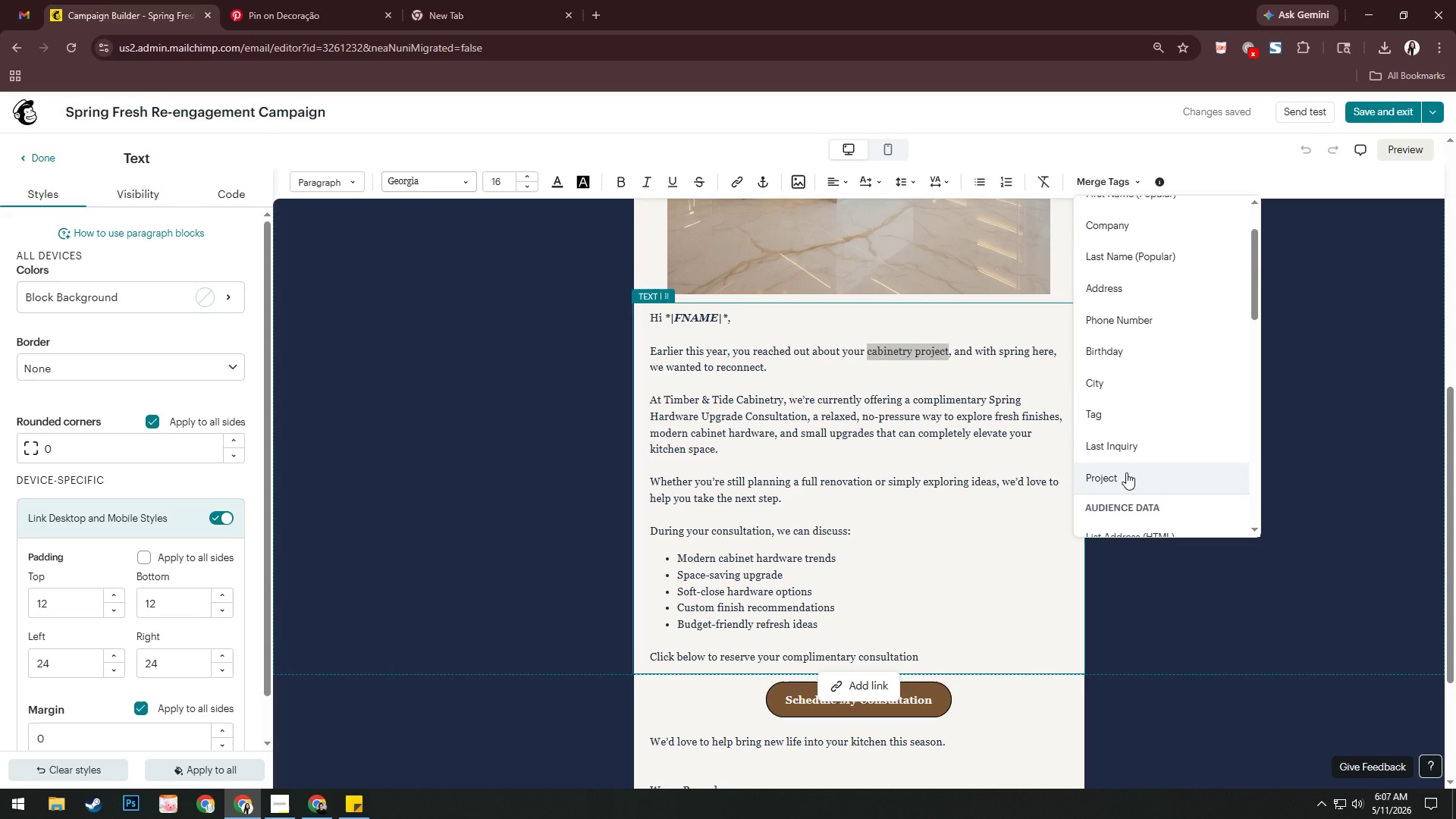 
left_click([1126, 472])
 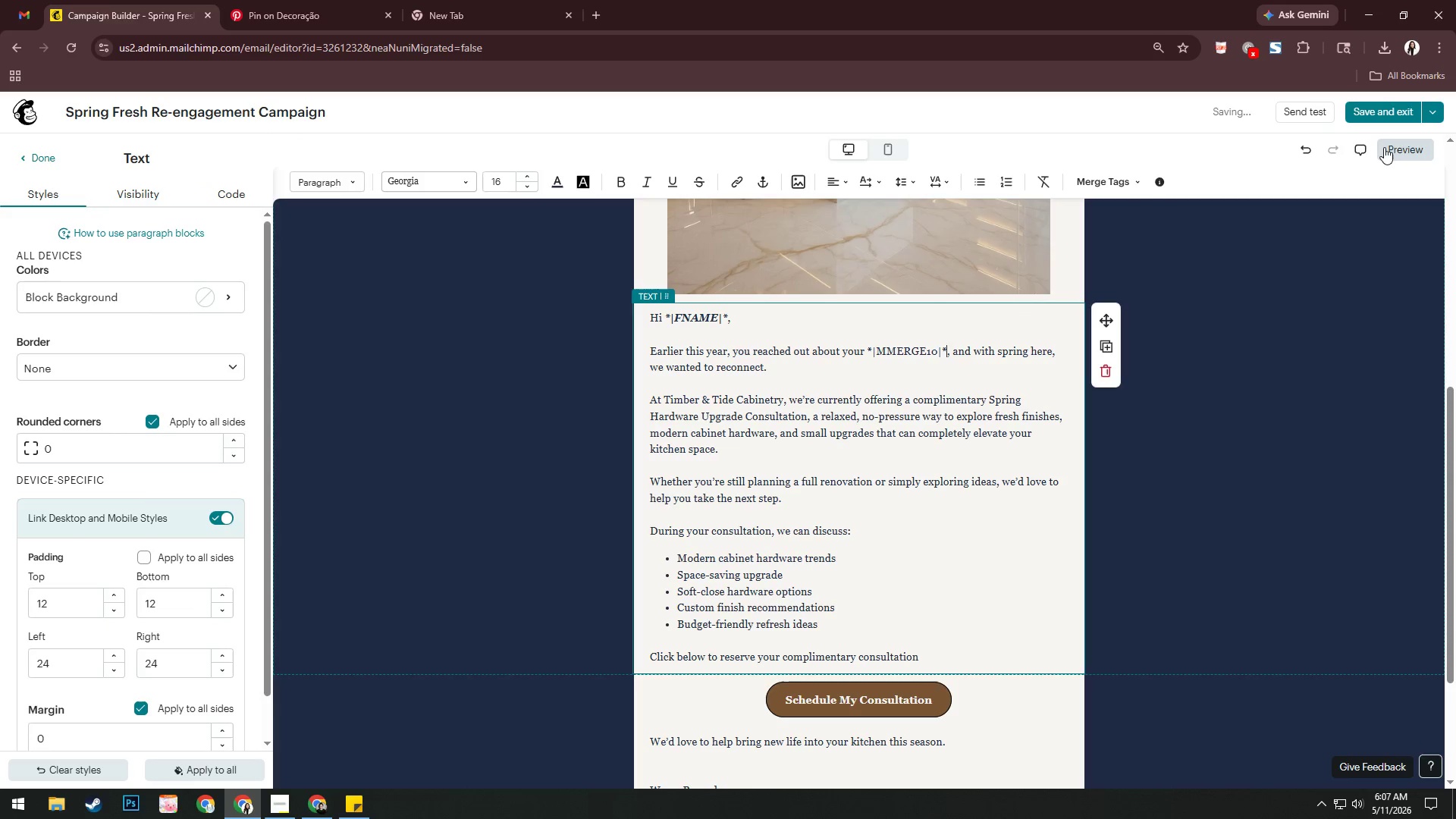 
left_click([1372, 108])
 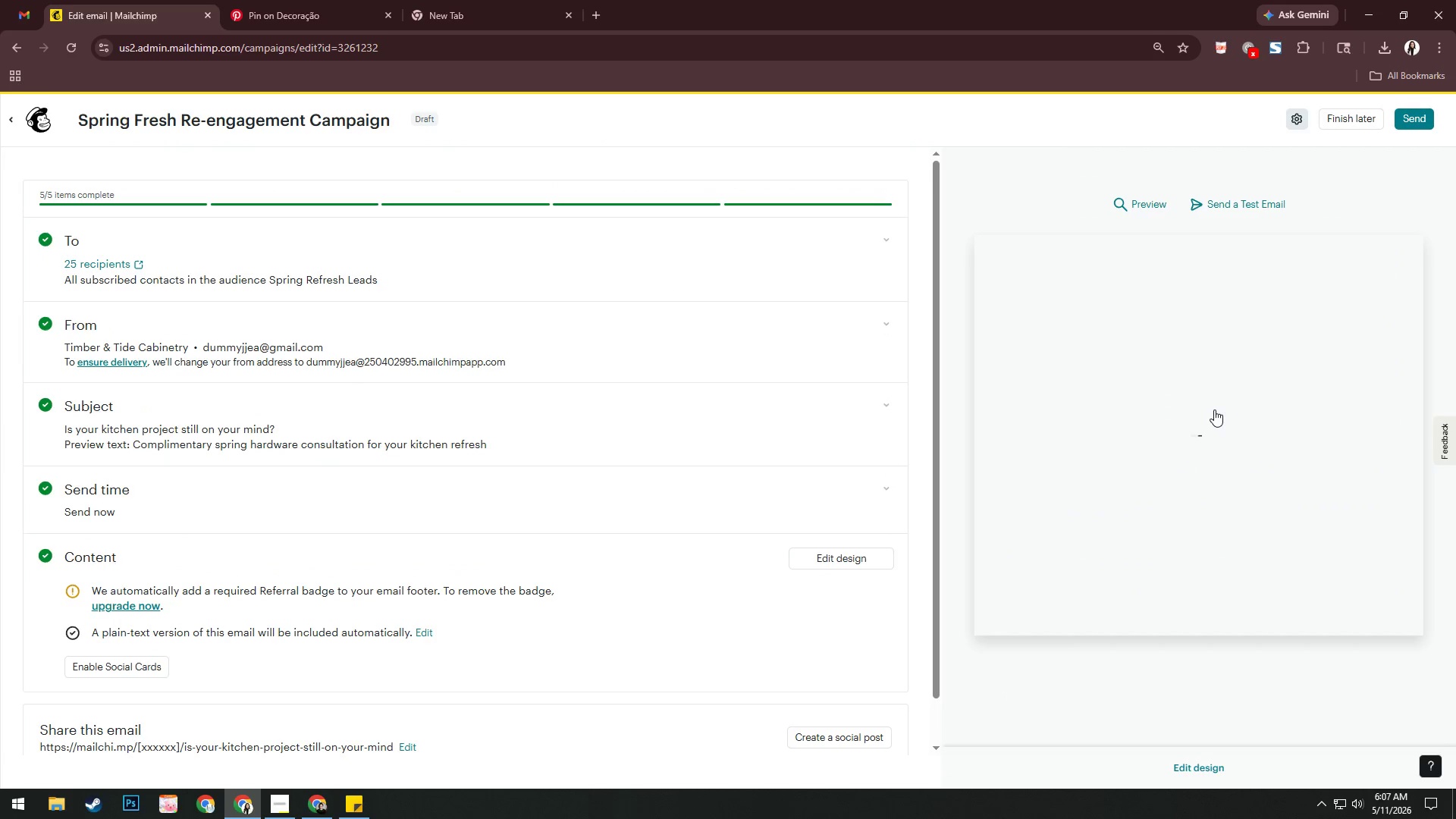 
wait(5.56)
 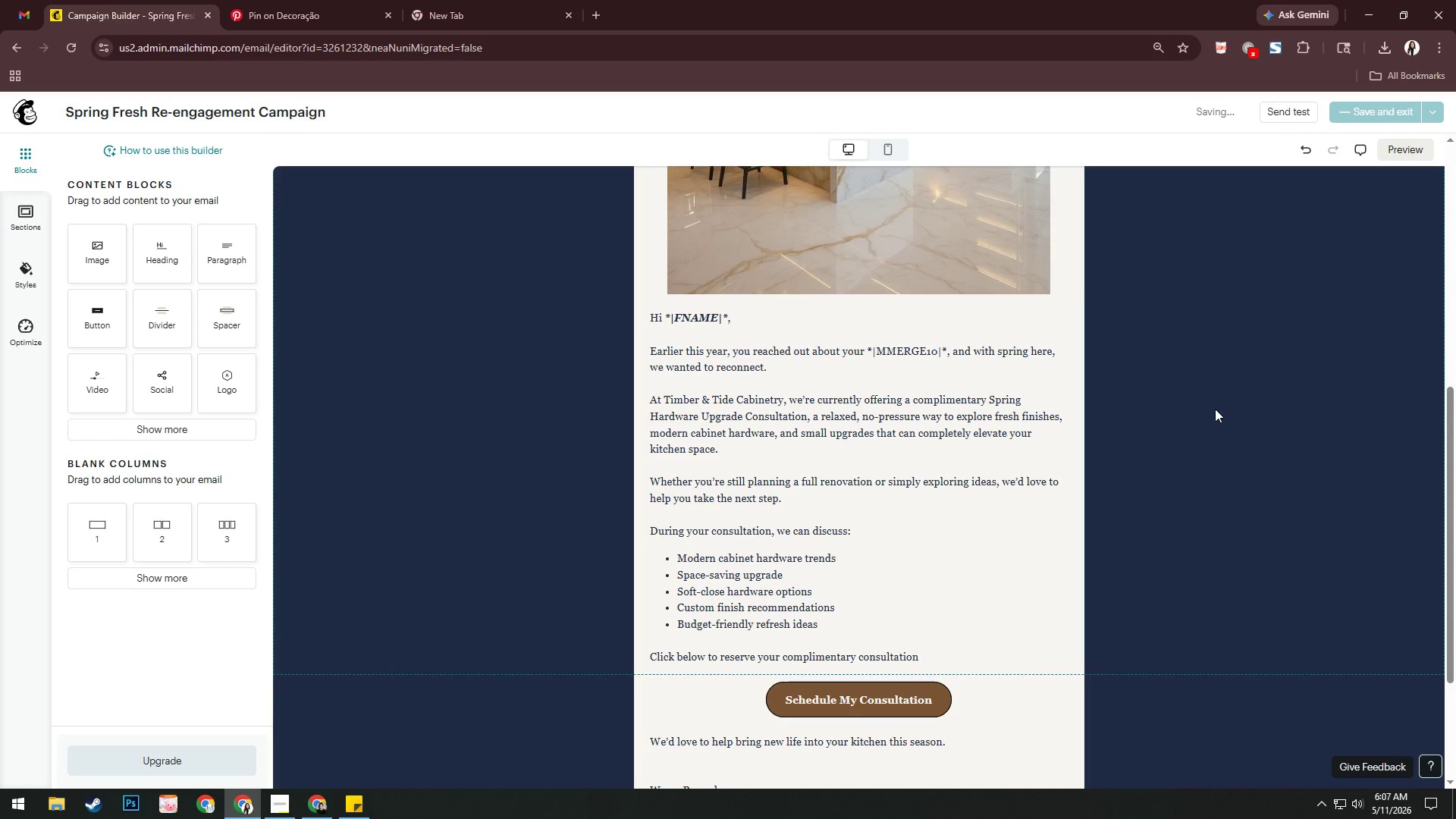 
left_click([1149, 183])
 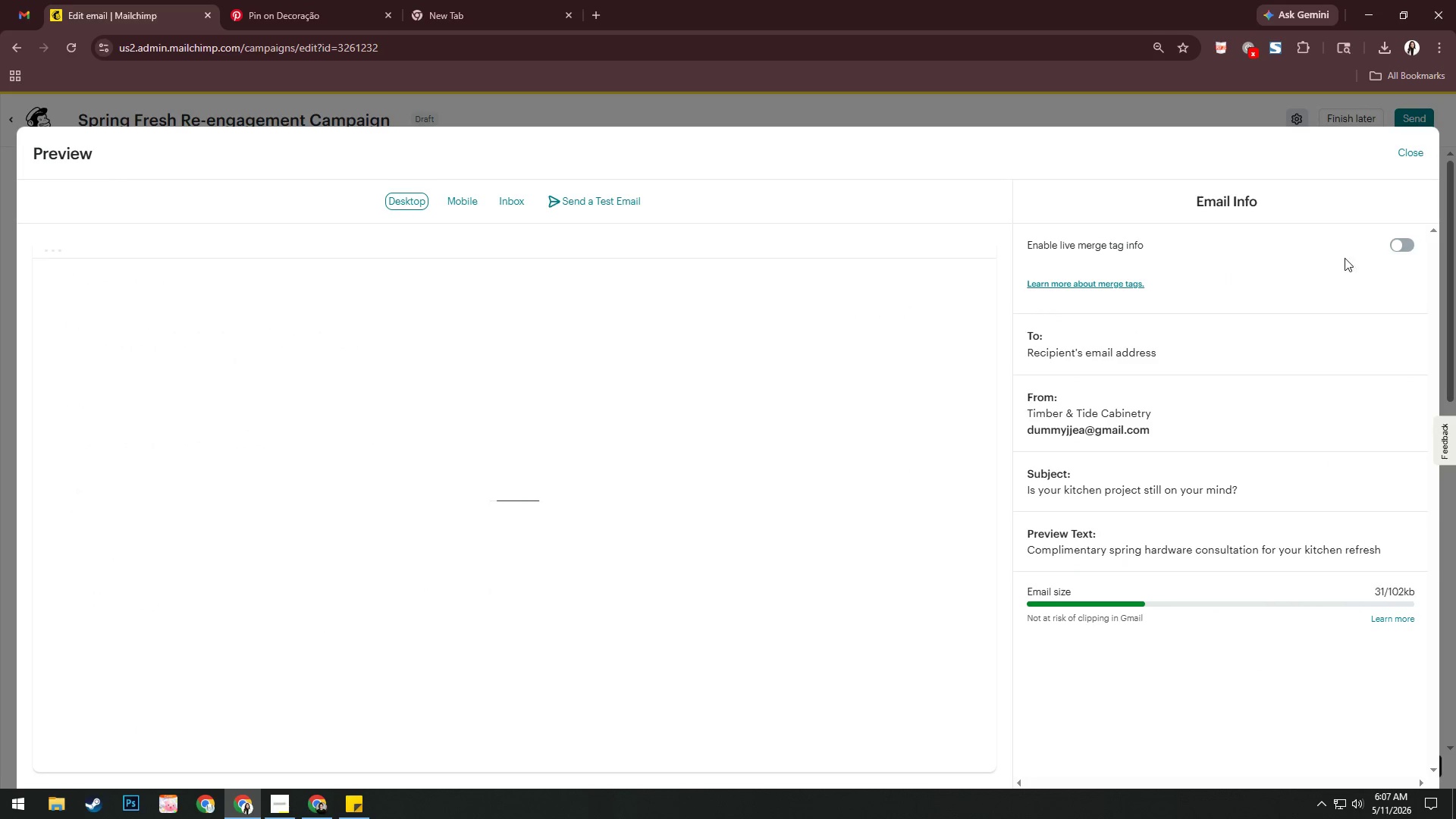 
left_click([1406, 243])
 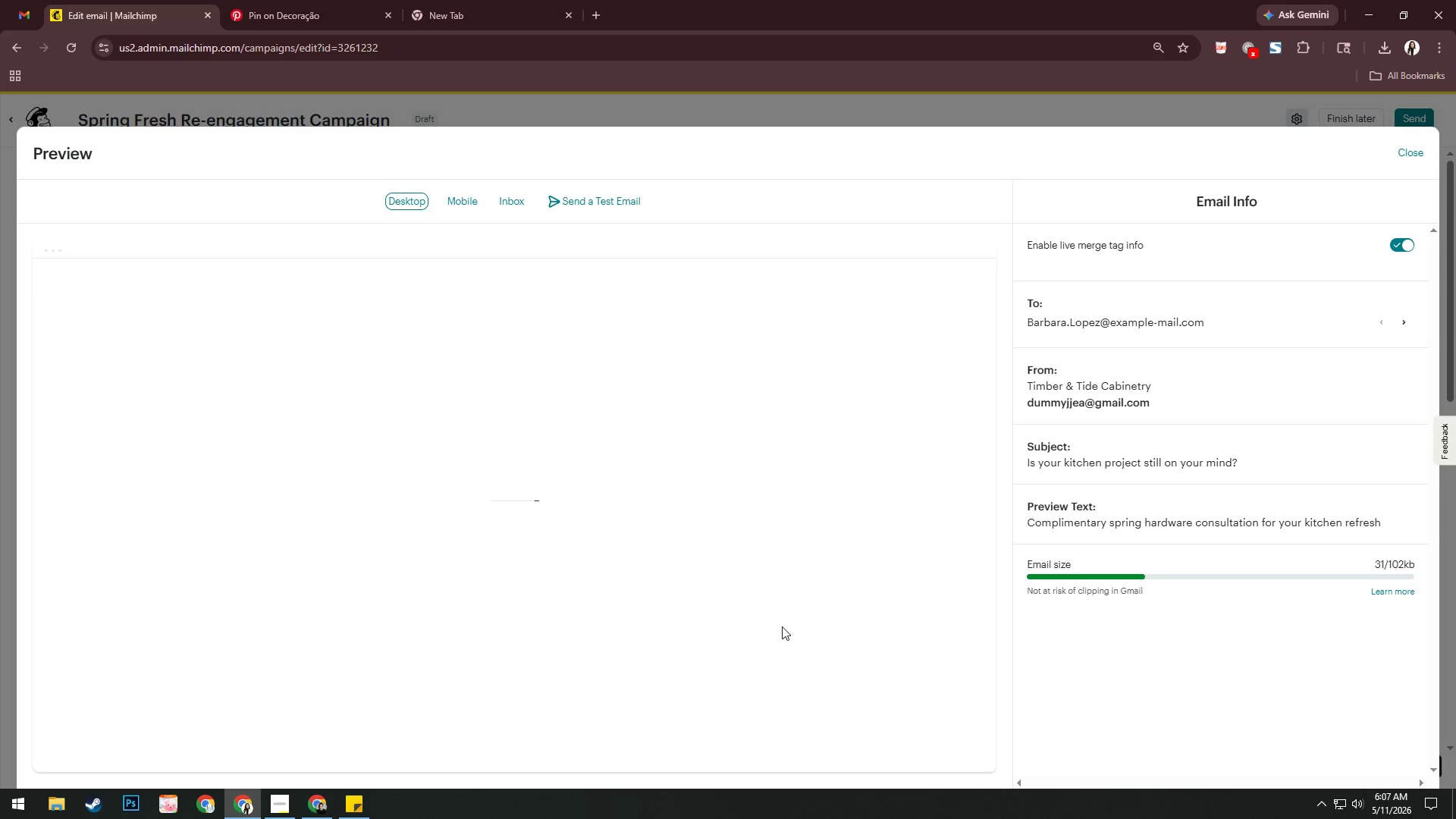 
scroll: coordinate [789, 617], scroll_direction: down, amount: 8.0
 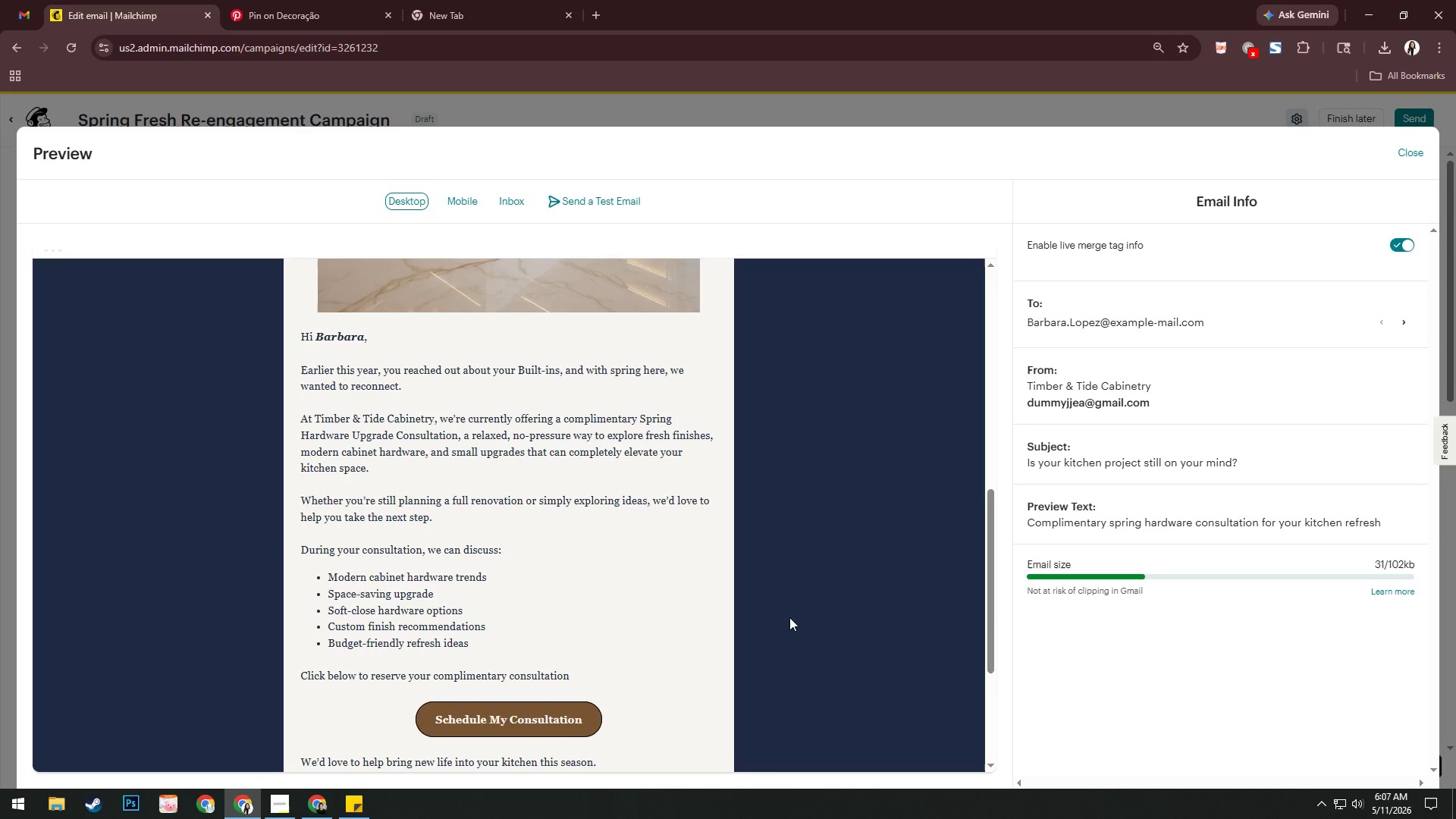 
scroll: coordinate [789, 617], scroll_direction: up, amount: 4.0
 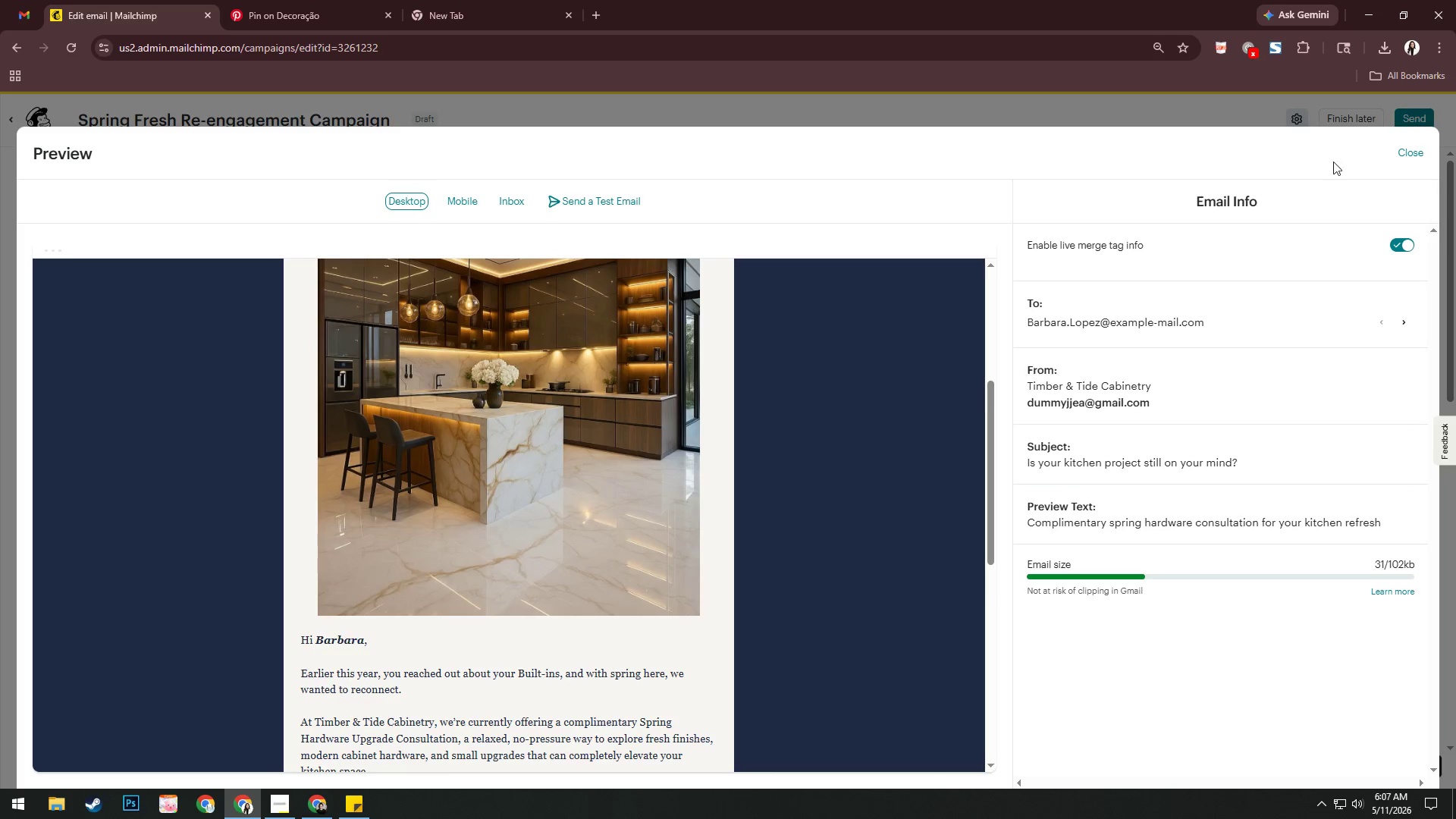 
left_click([1413, 153])
 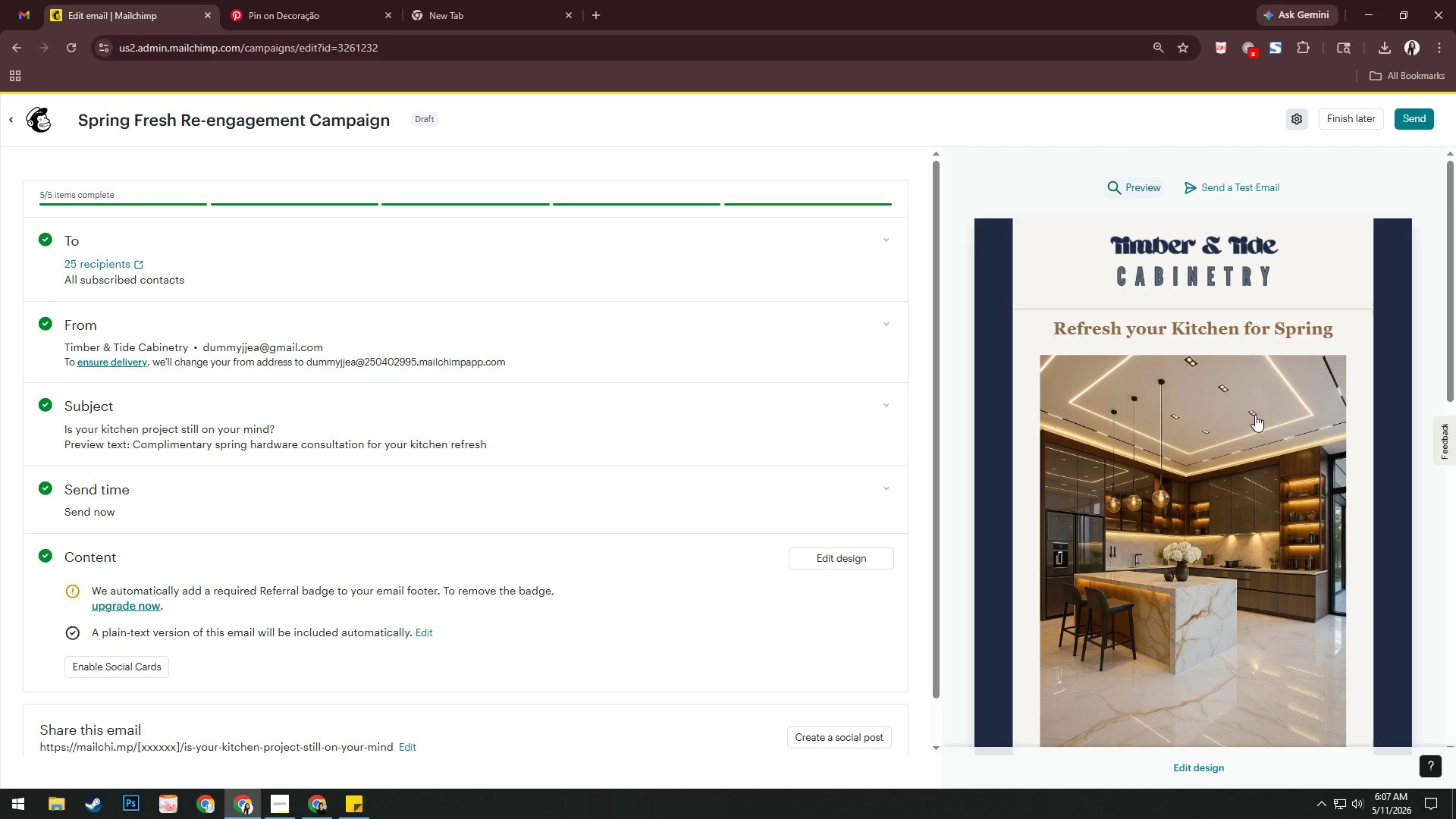 
left_click([1181, 463])
 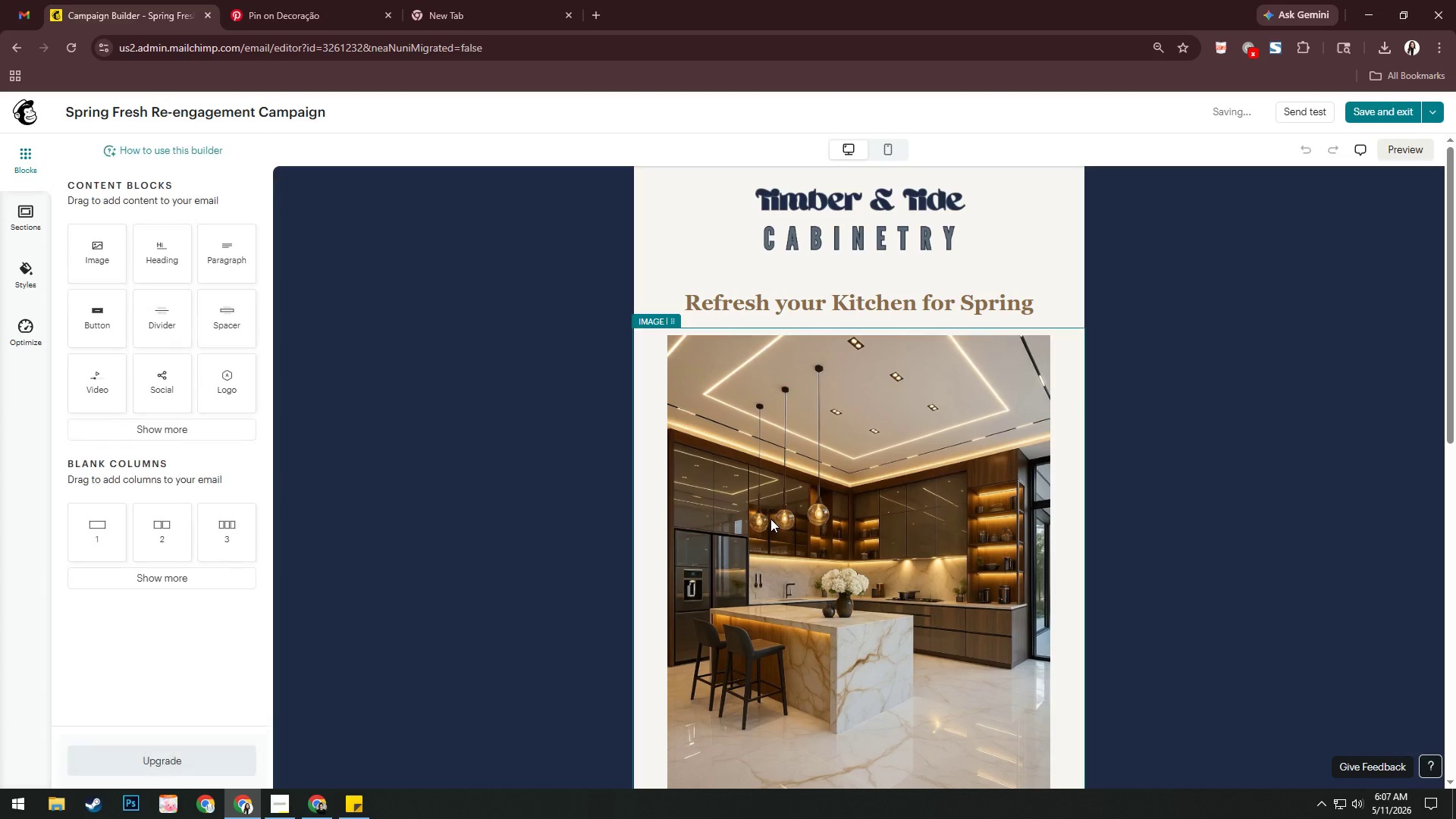 
scroll: coordinate [861, 517], scroll_direction: down, amount: 5.0
 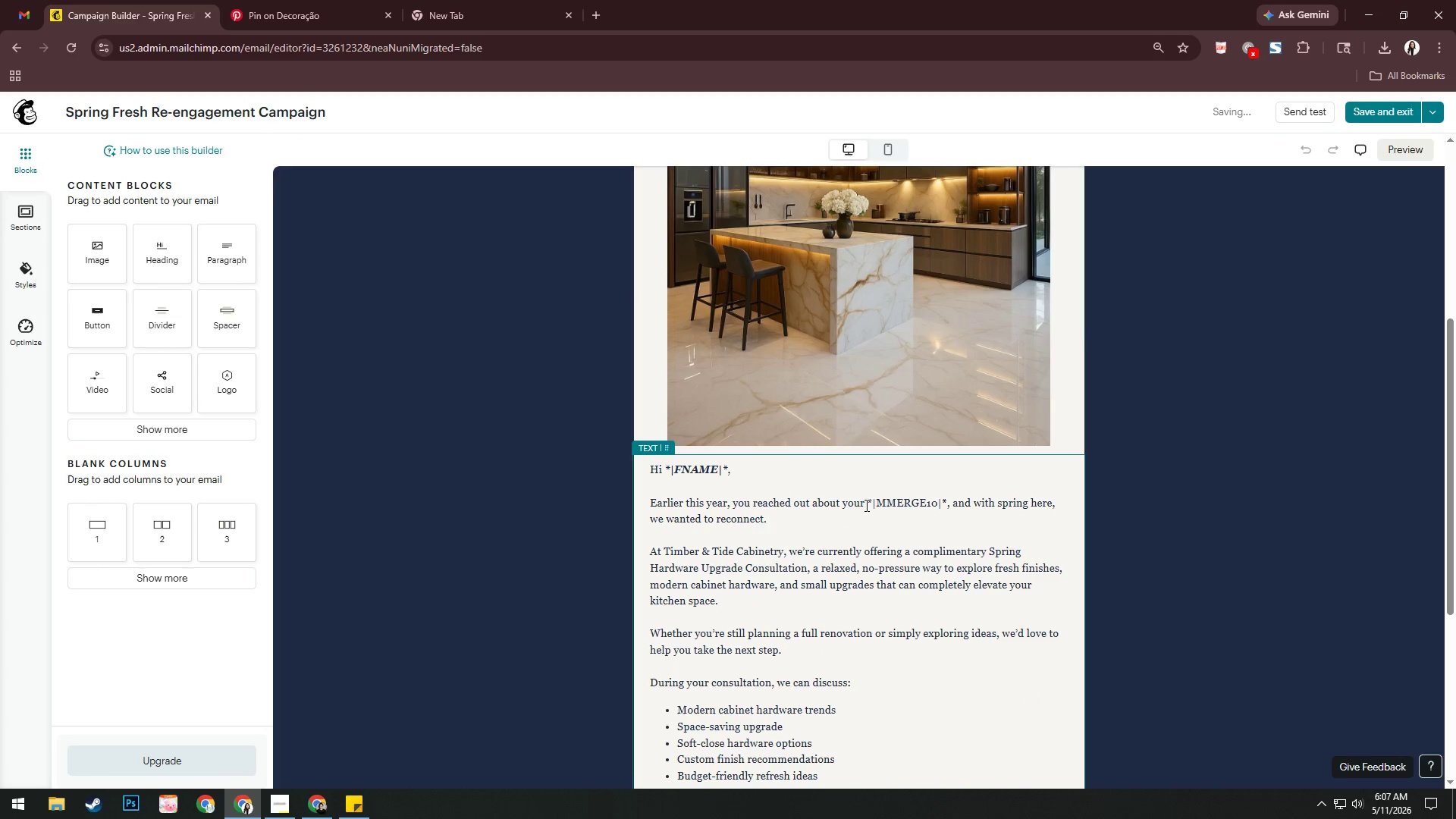 
left_click_drag(start_coordinate=[866, 502], to_coordinate=[946, 502])
 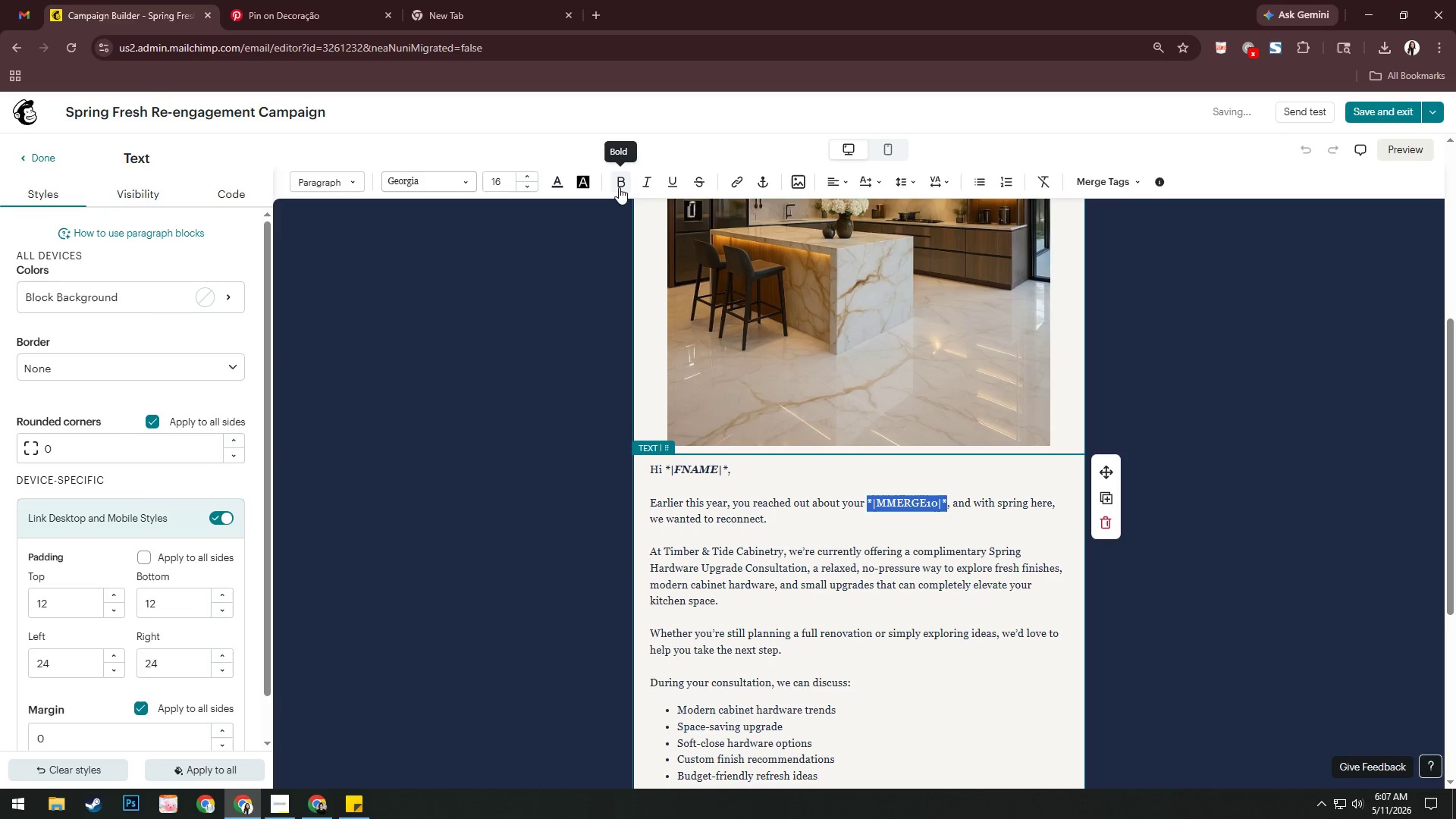 
double_click([651, 187])
 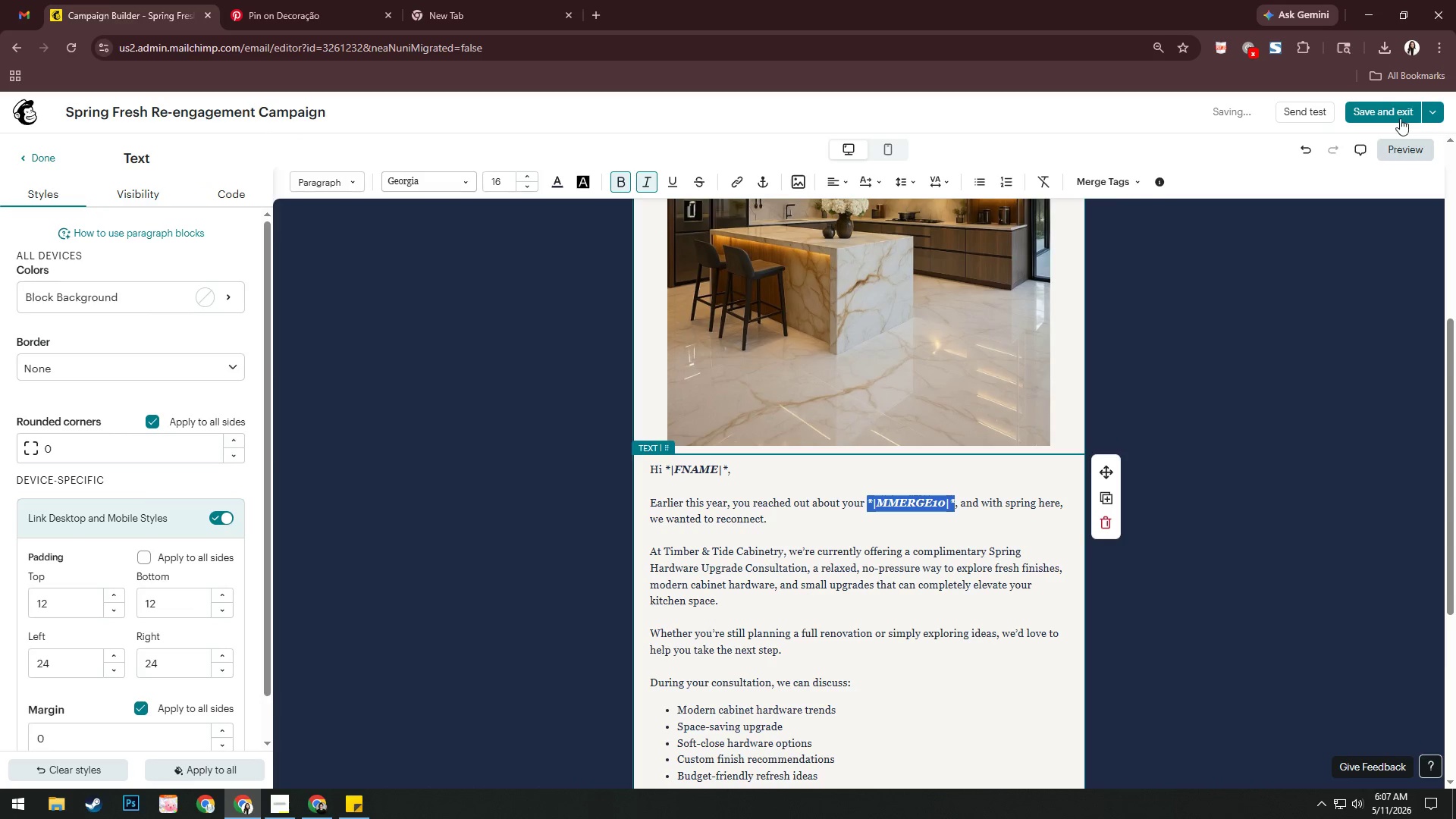 
left_click([1399, 116])
 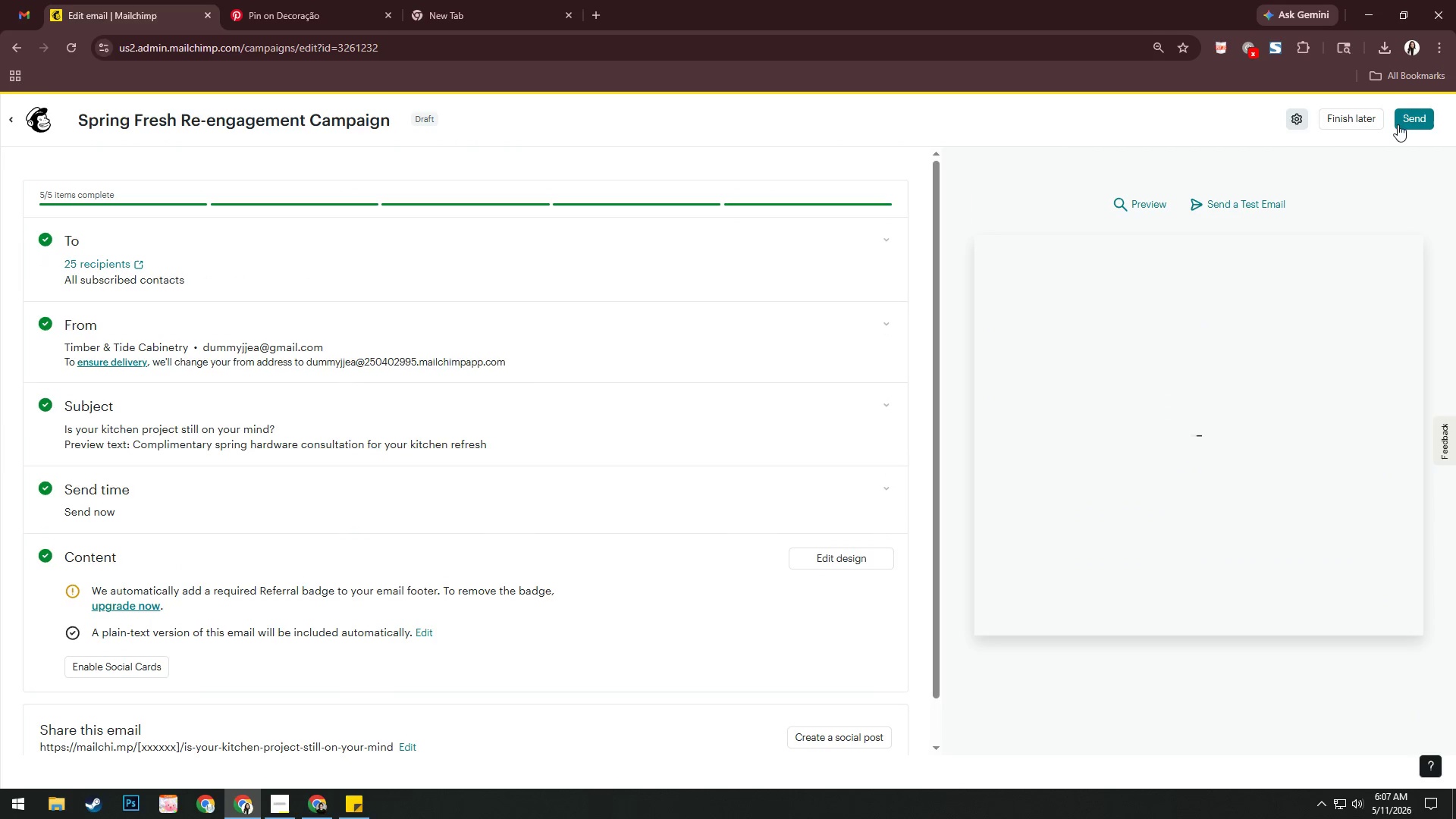 
wait(5.59)
 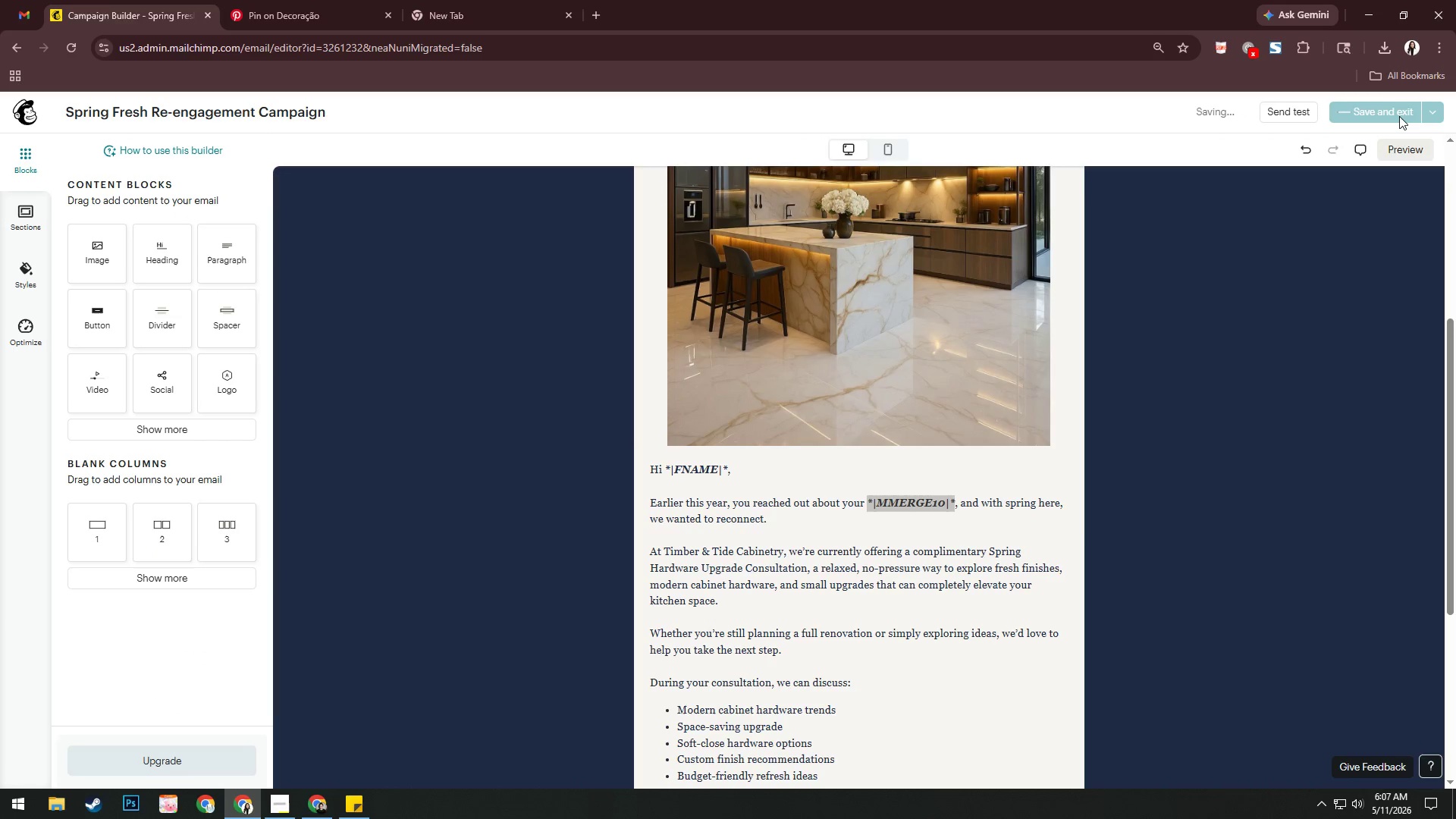 
left_click([1144, 193])
 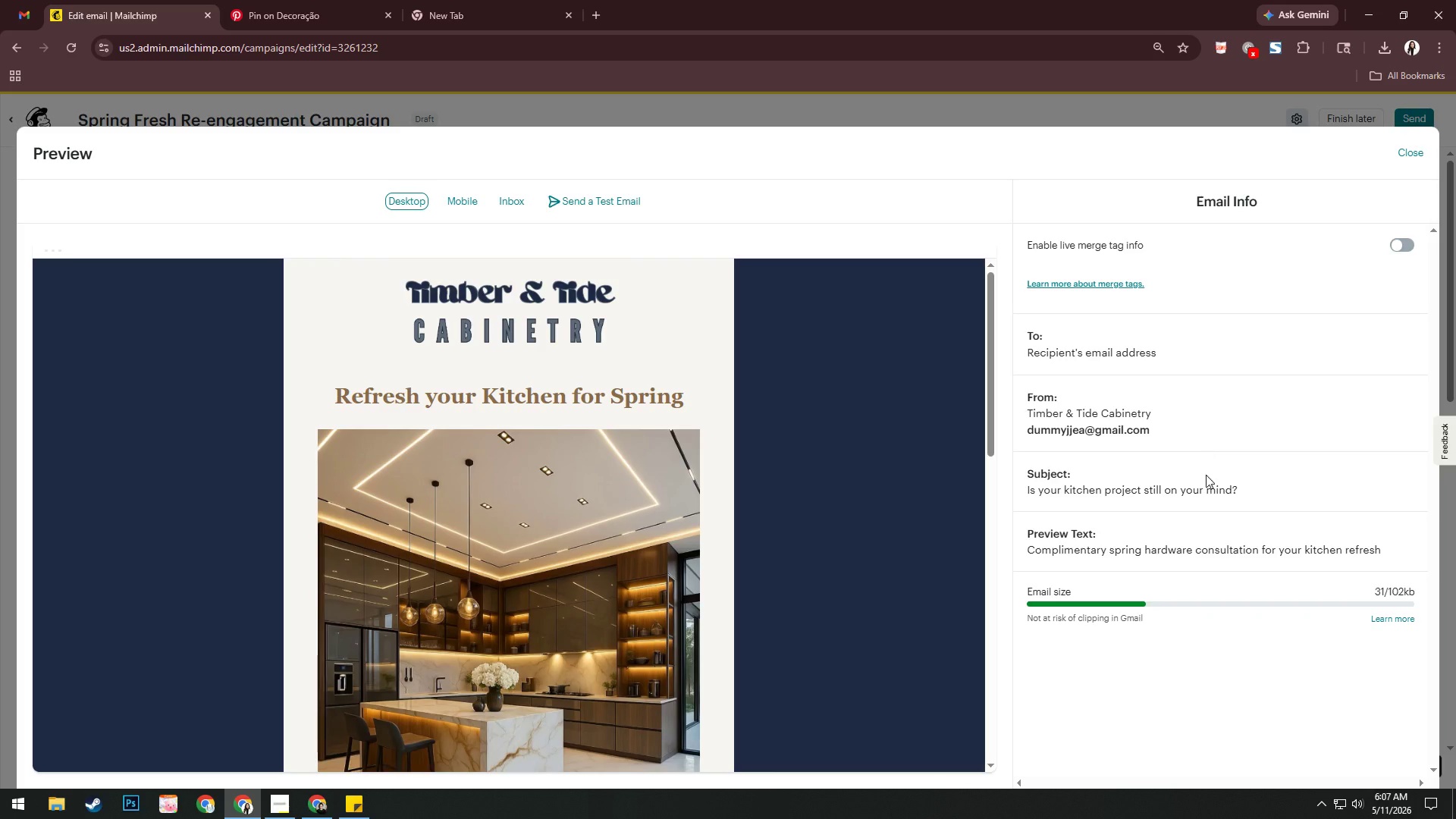 
left_click([1404, 245])
 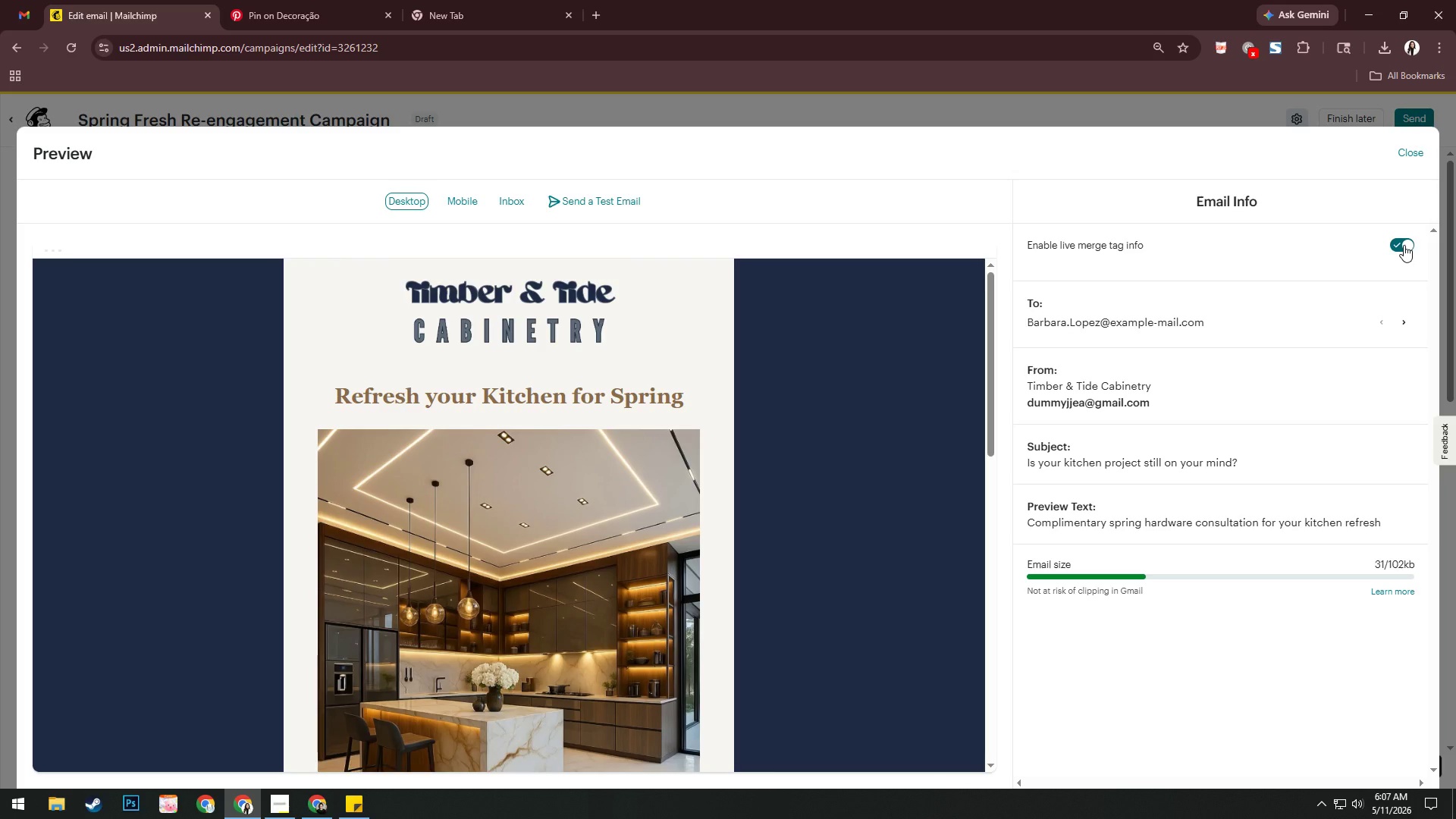 
scroll: coordinate [839, 503], scroll_direction: down, amount: 12.0
 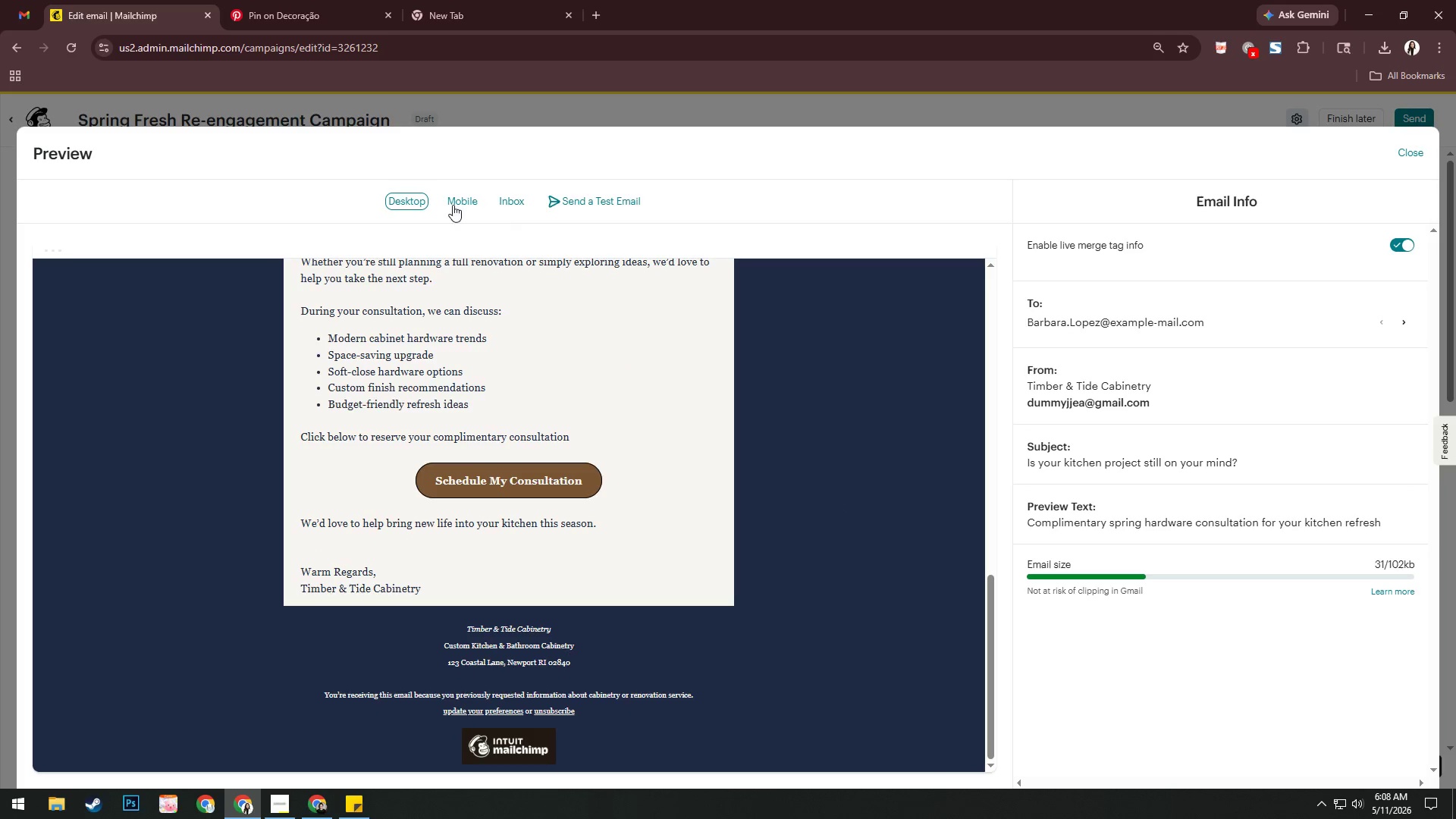 
left_click([447, 199])
 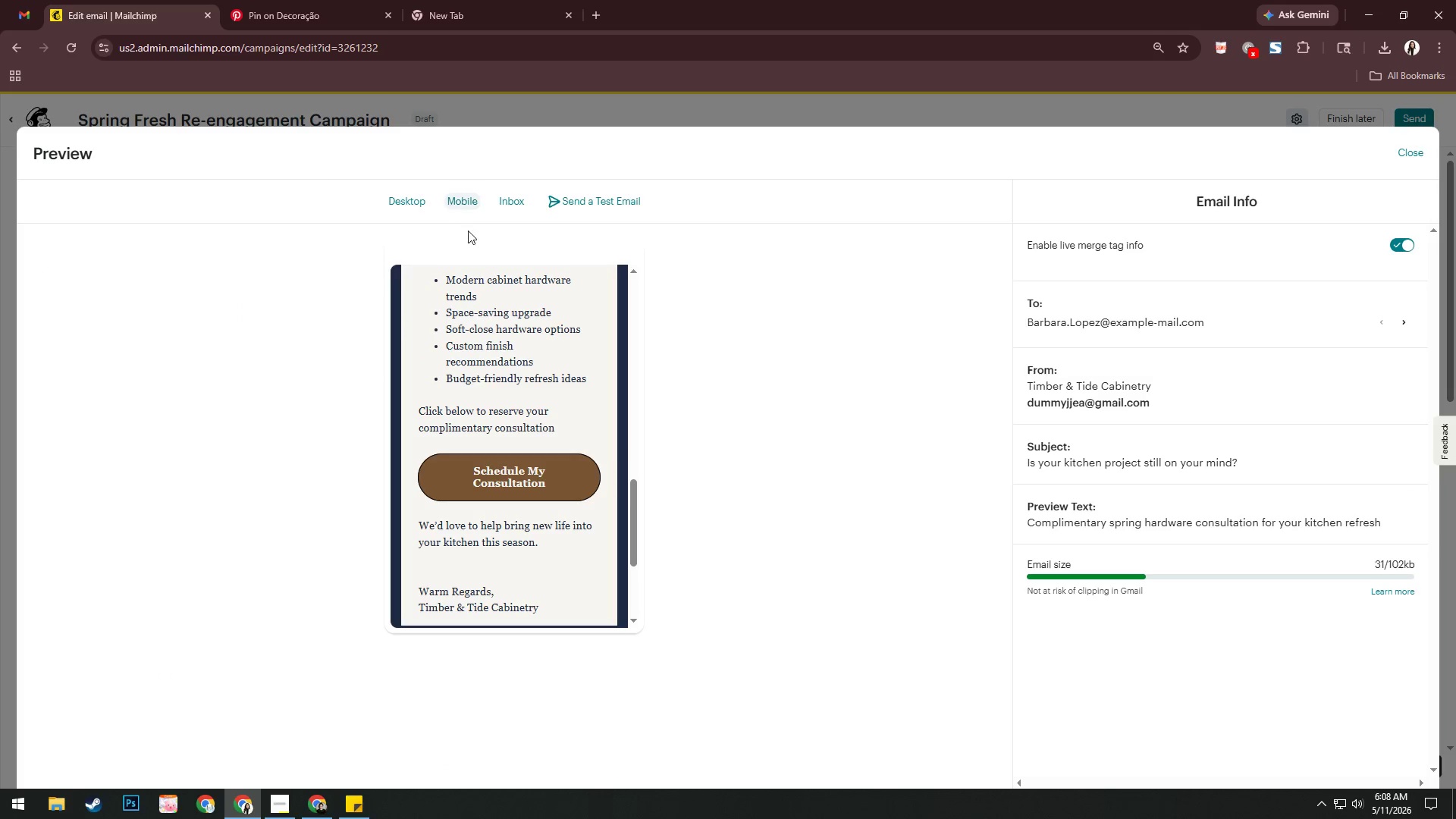 
scroll: coordinate [602, 495], scroll_direction: up, amount: 11.0
 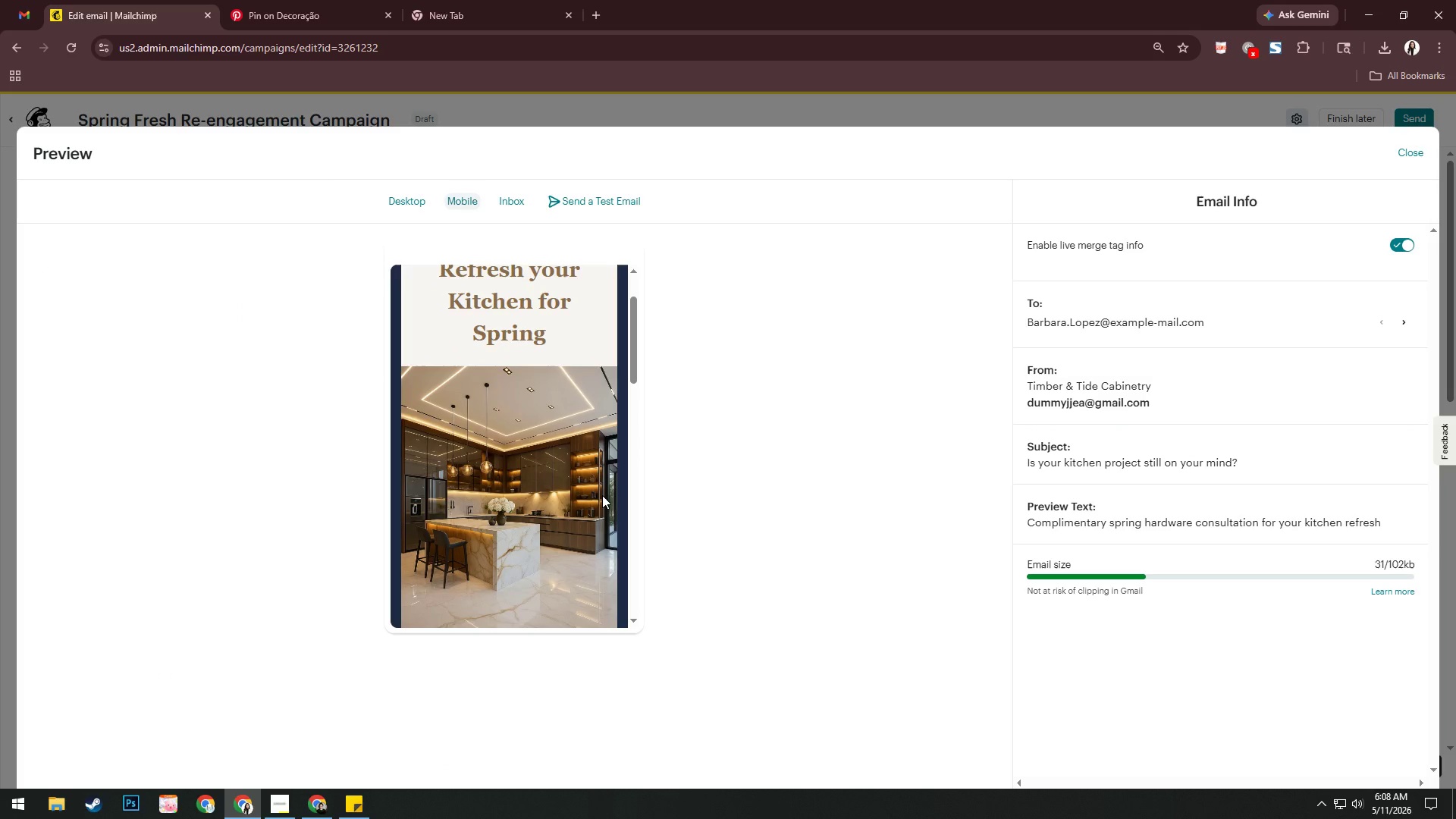 
wait(6.17)
 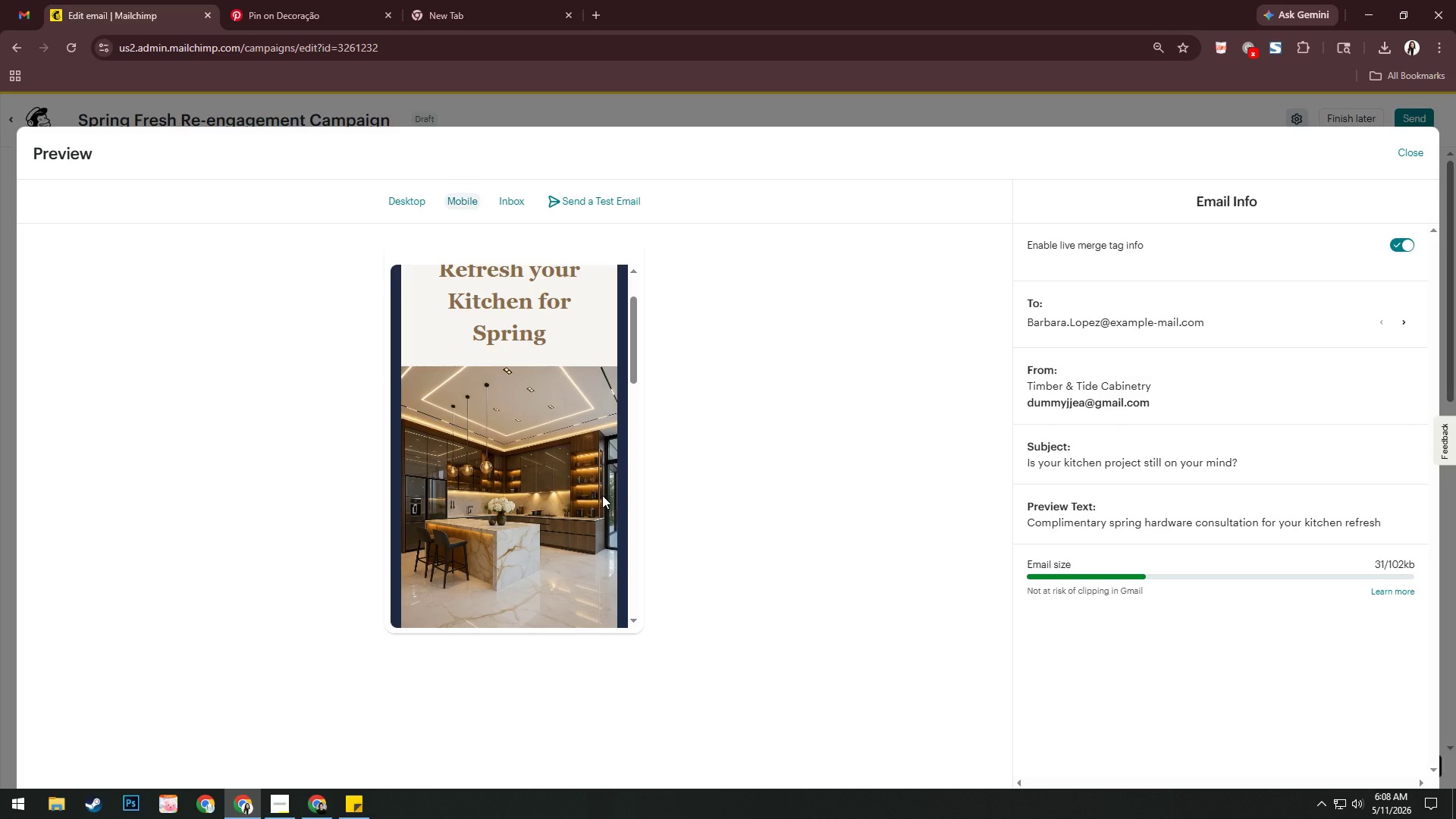 
scroll: coordinate [602, 495], scroll_direction: up, amount: 3.0
 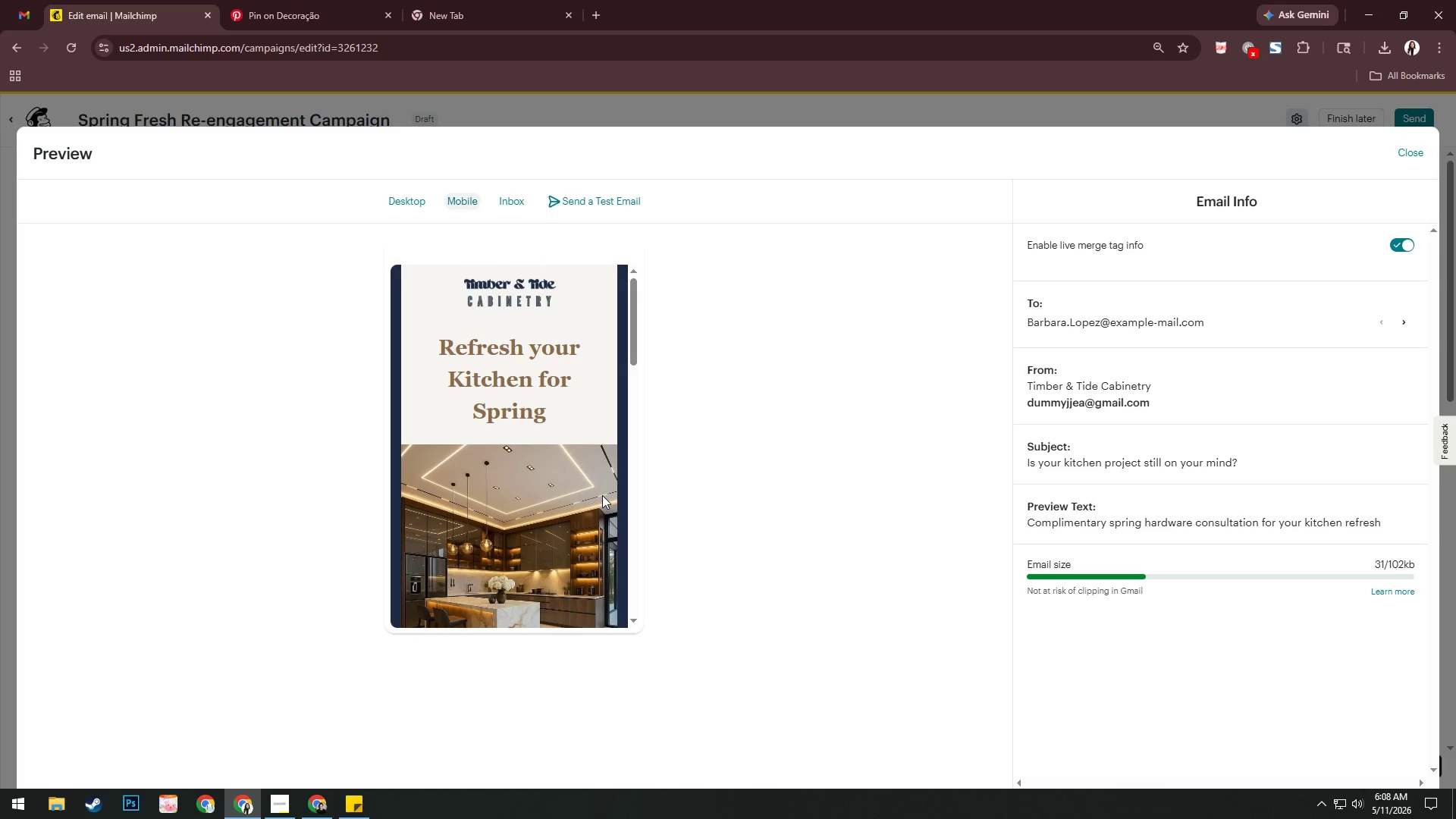 
scroll: coordinate [601, 496], scroll_direction: down, amount: 8.0
 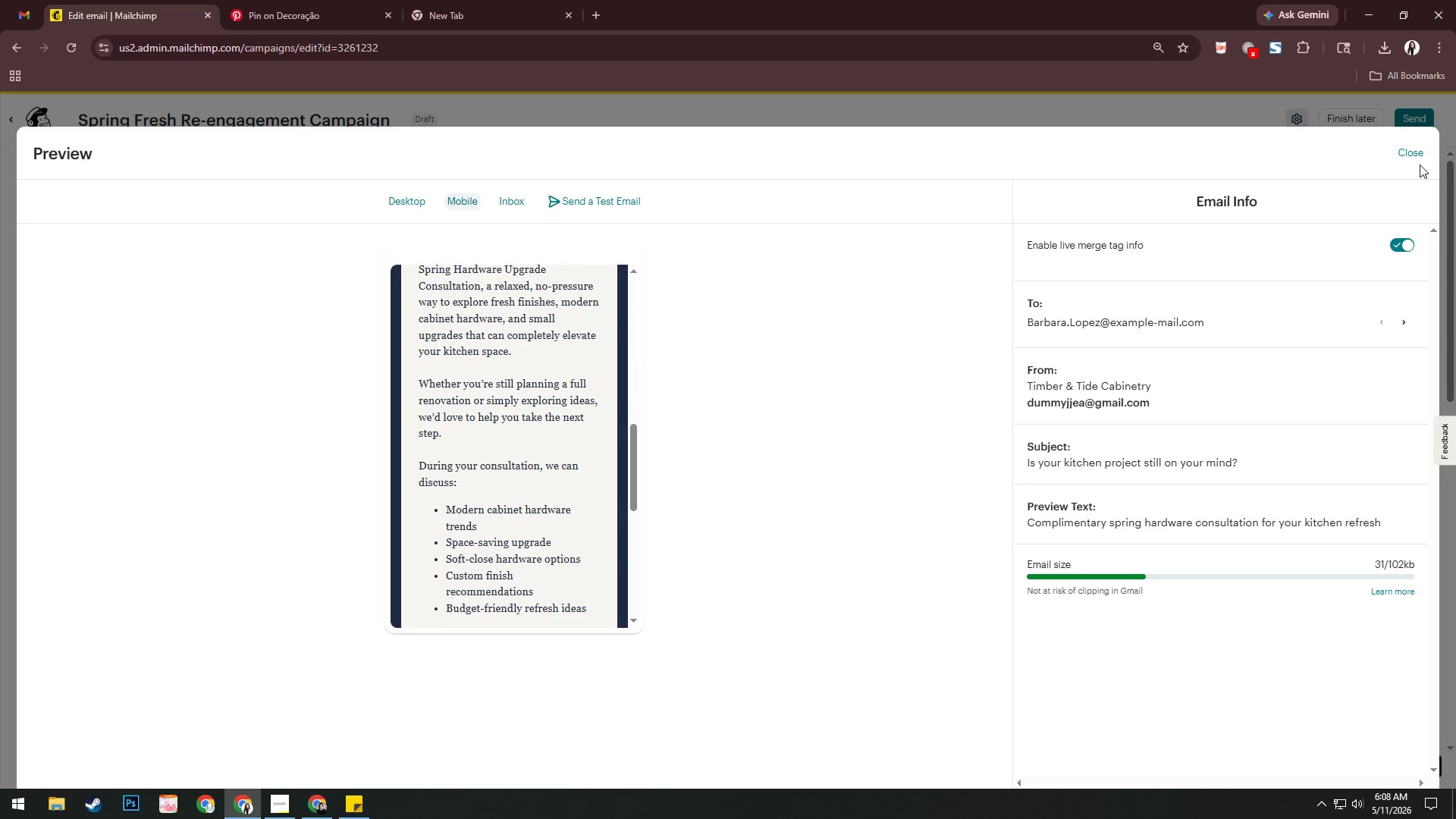 